 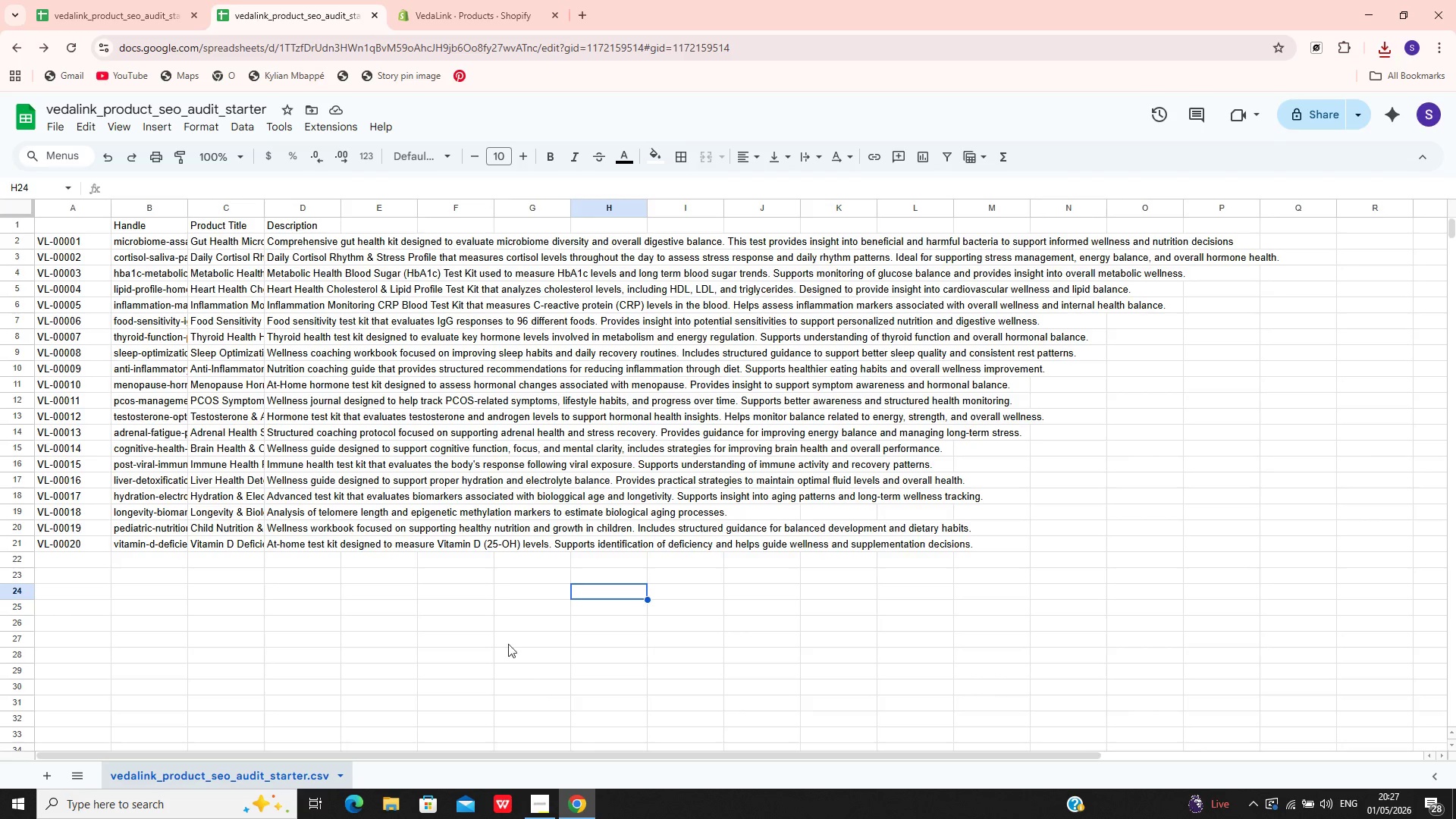 
left_click([105, 5])
 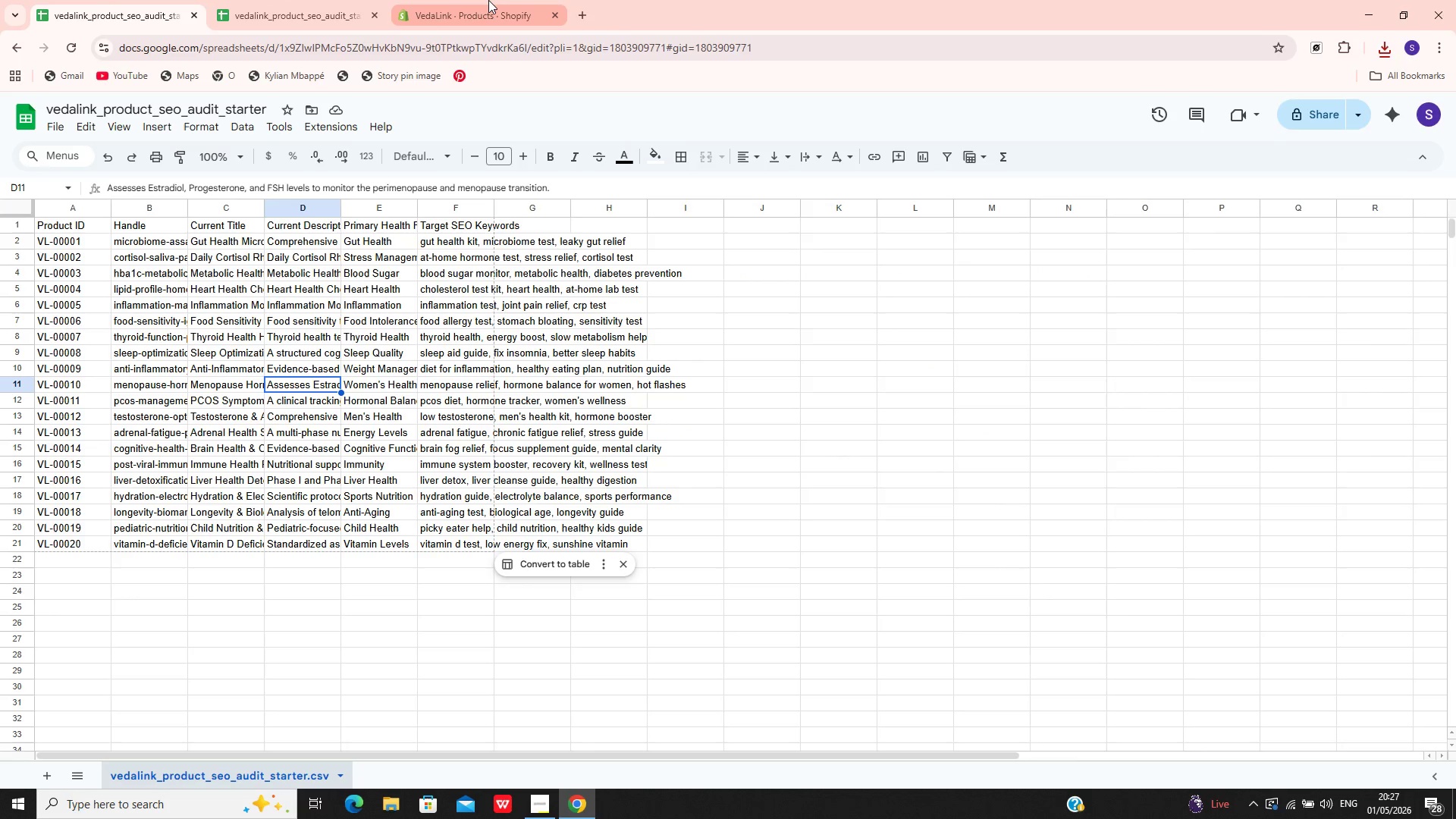 
left_click([488, 0])
 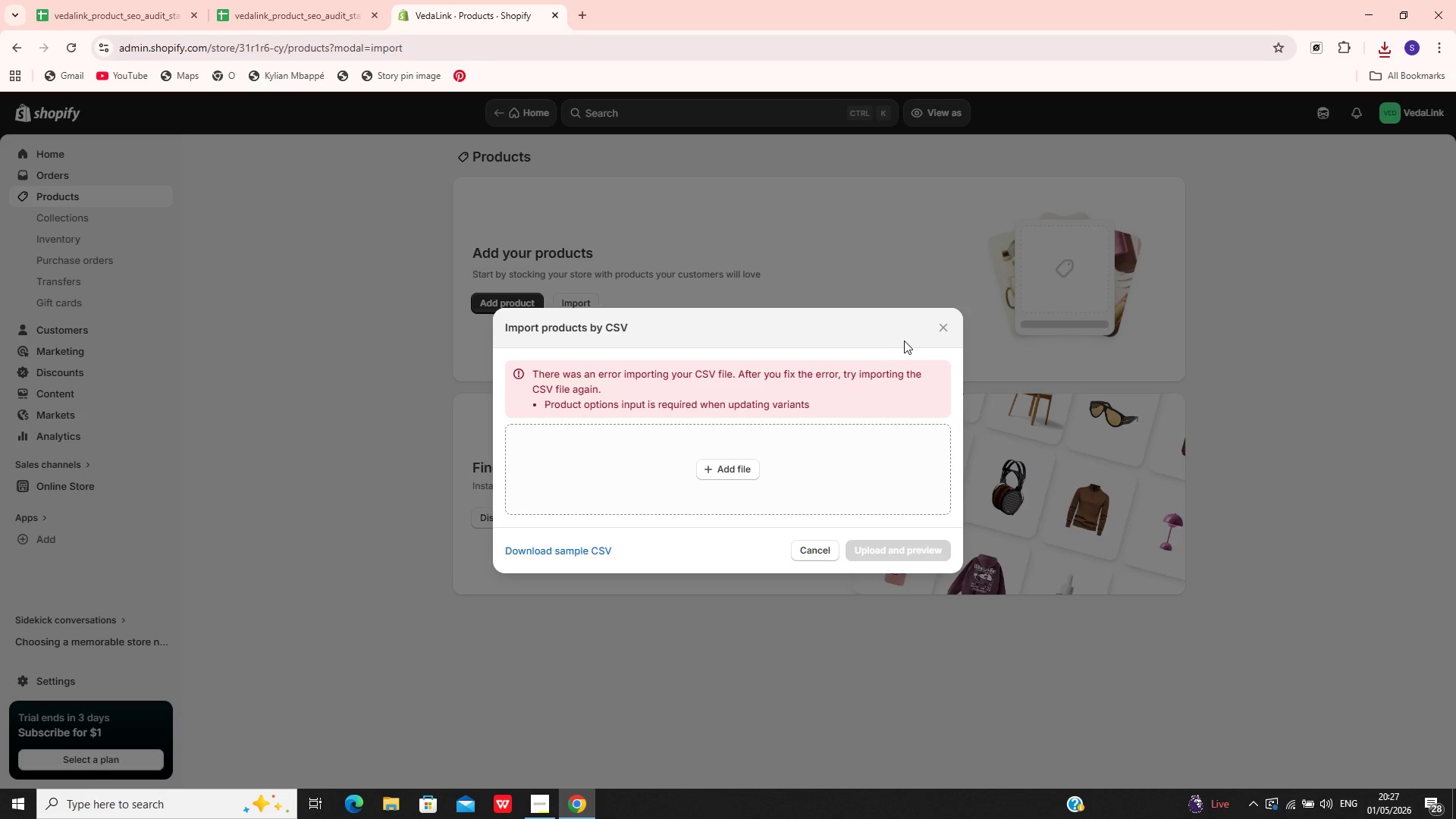 
left_click([948, 332])
 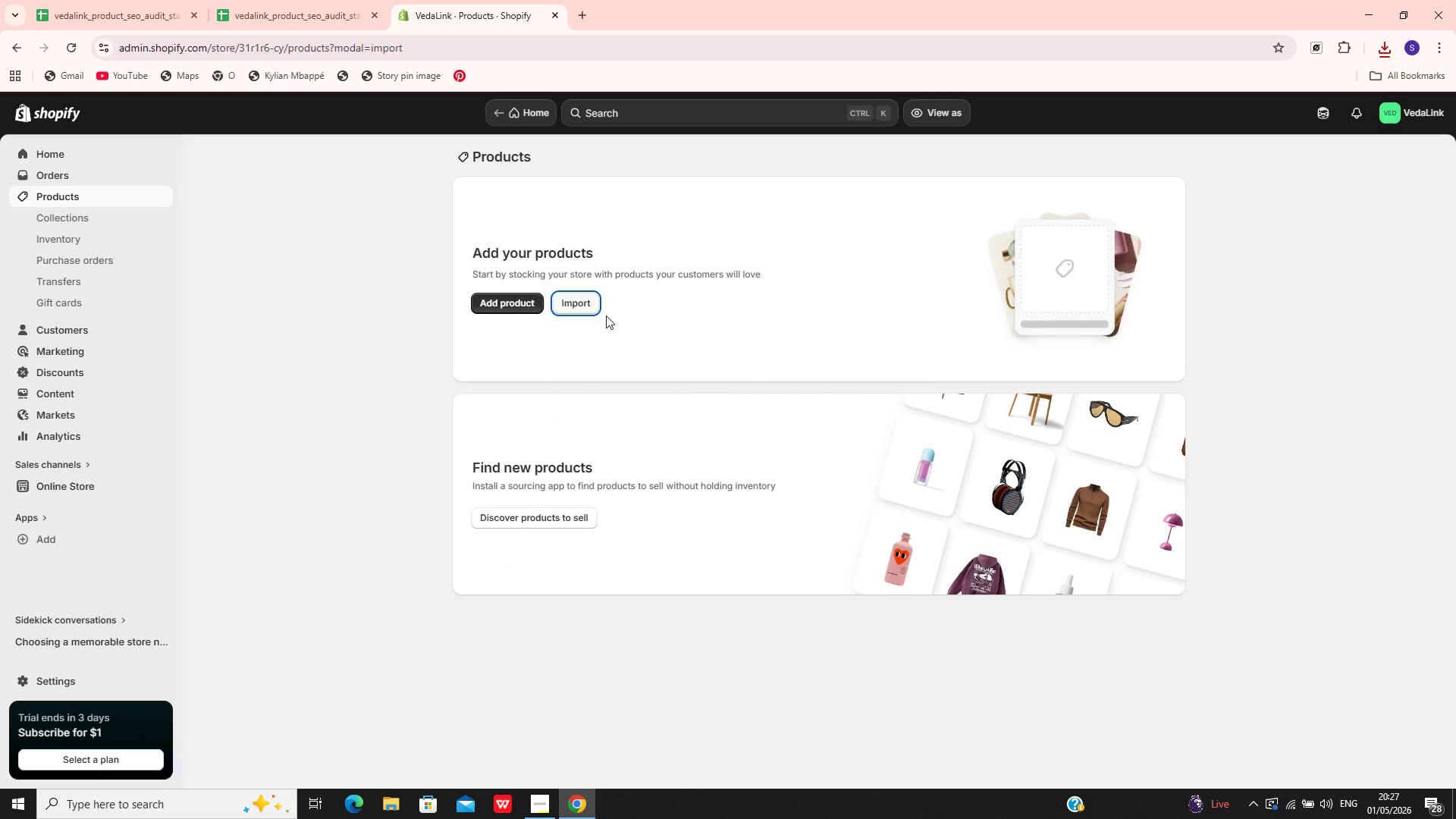 
left_click([587, 304])
 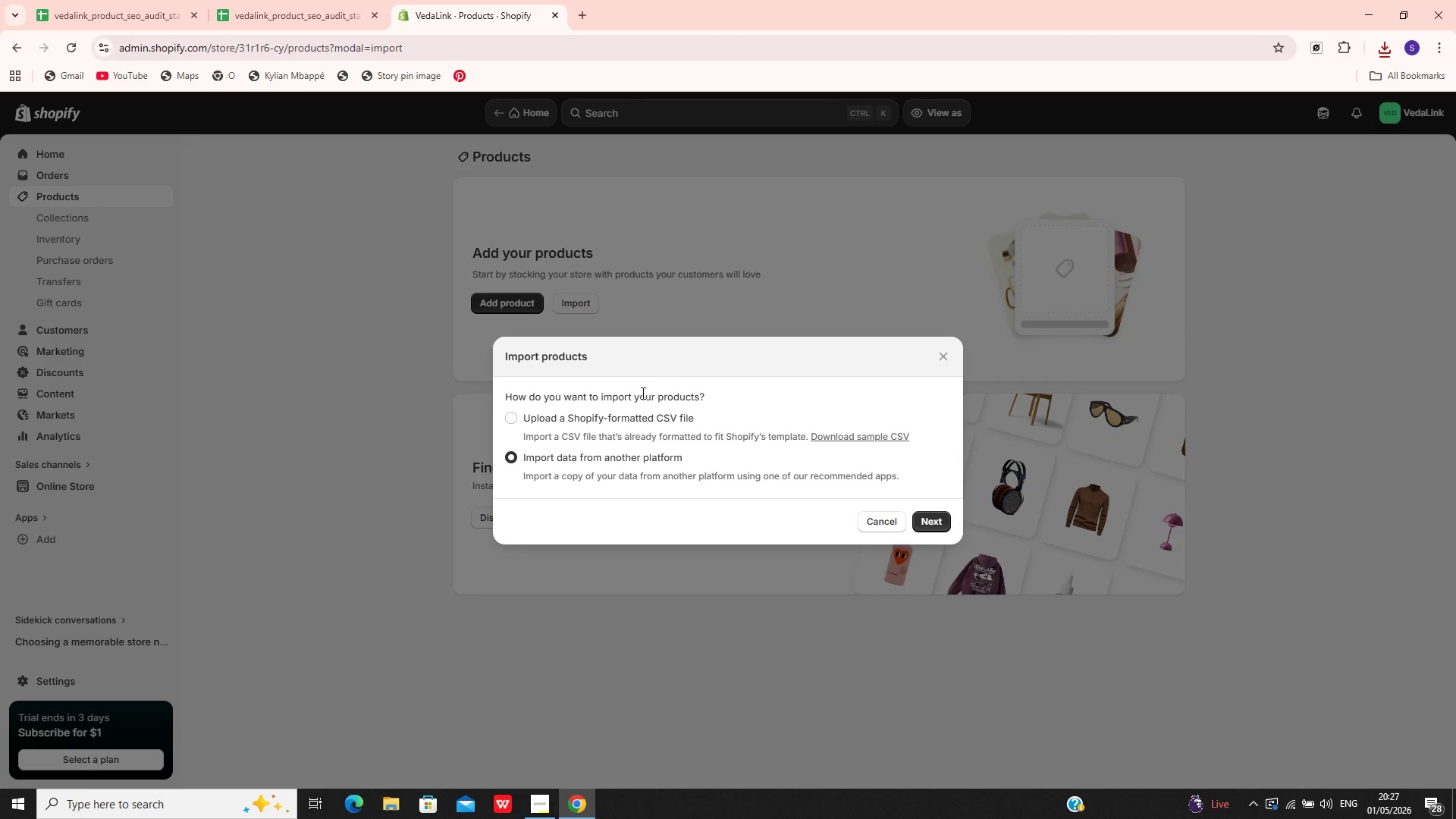 
left_click([639, 397])
 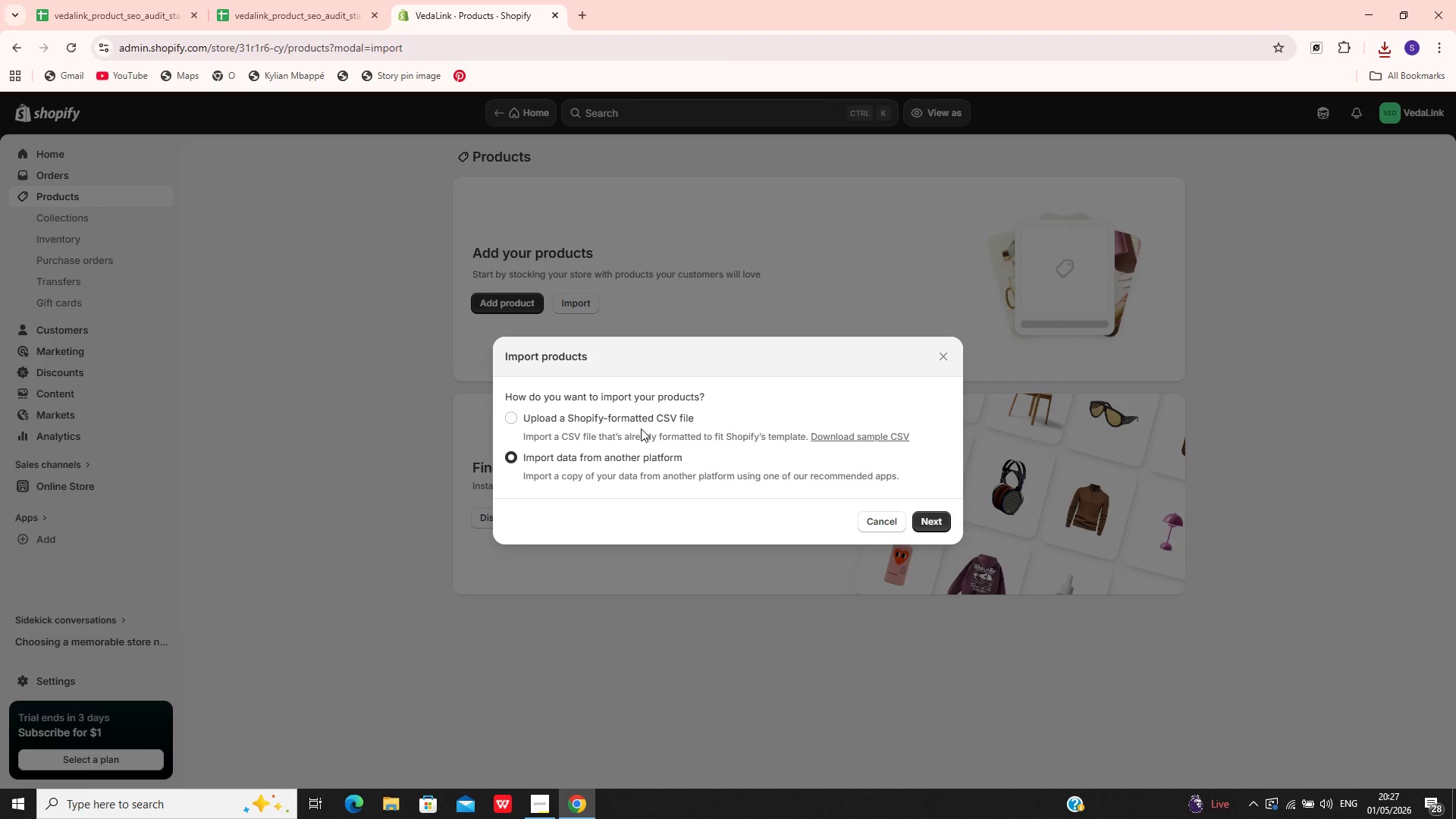 
left_click([641, 428])
 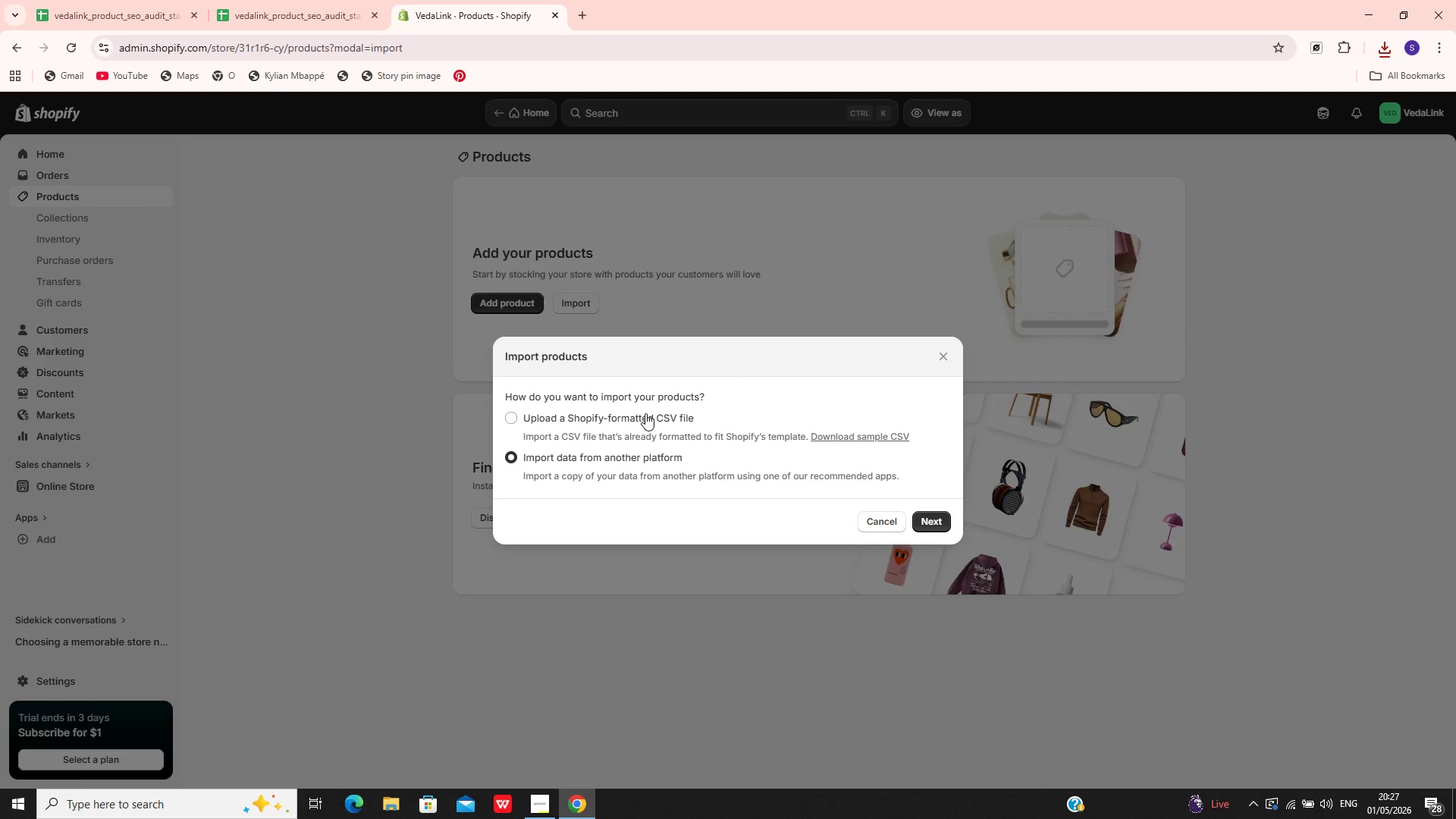 
left_click([645, 413])
 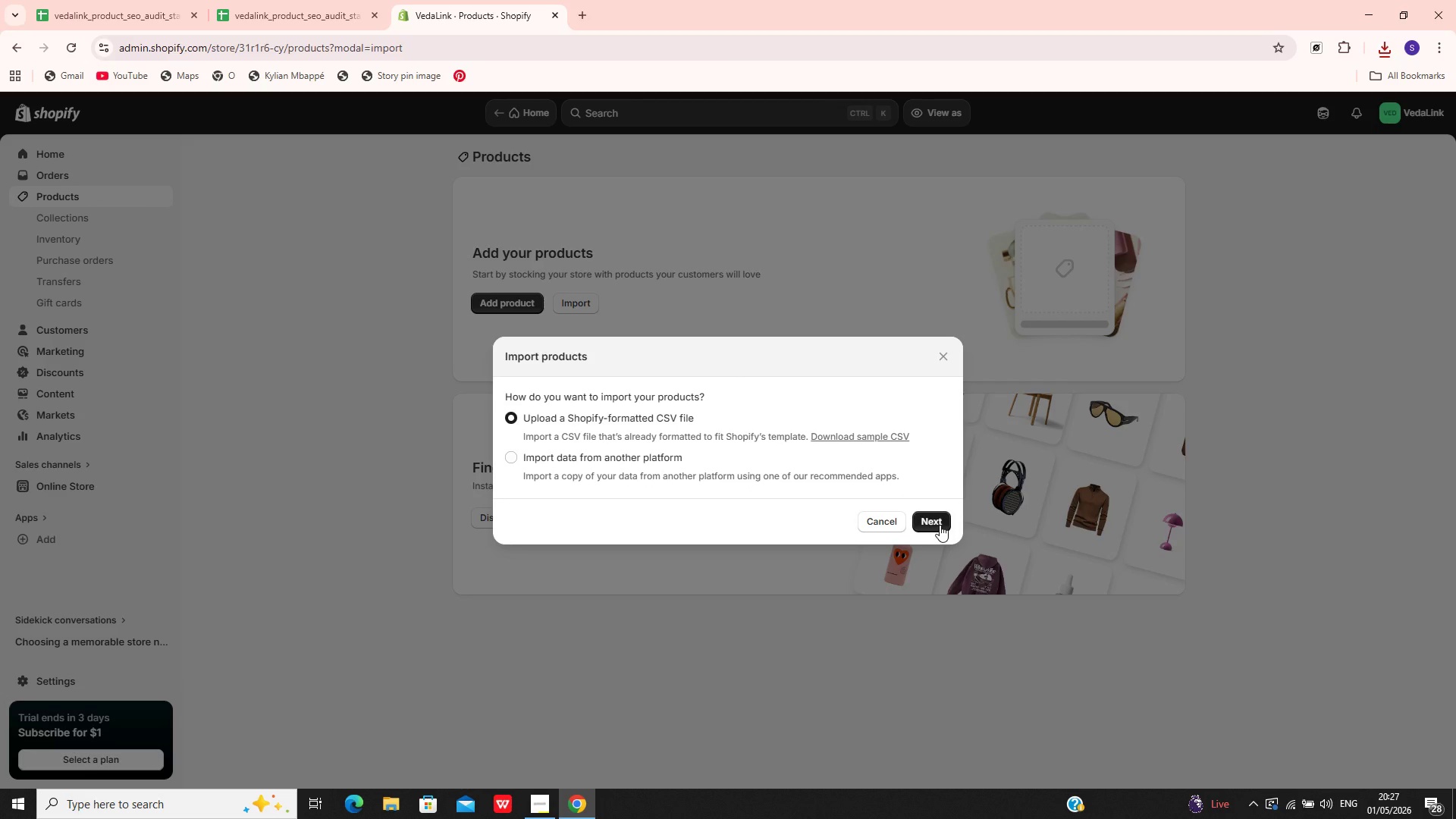 
left_click([940, 525])
 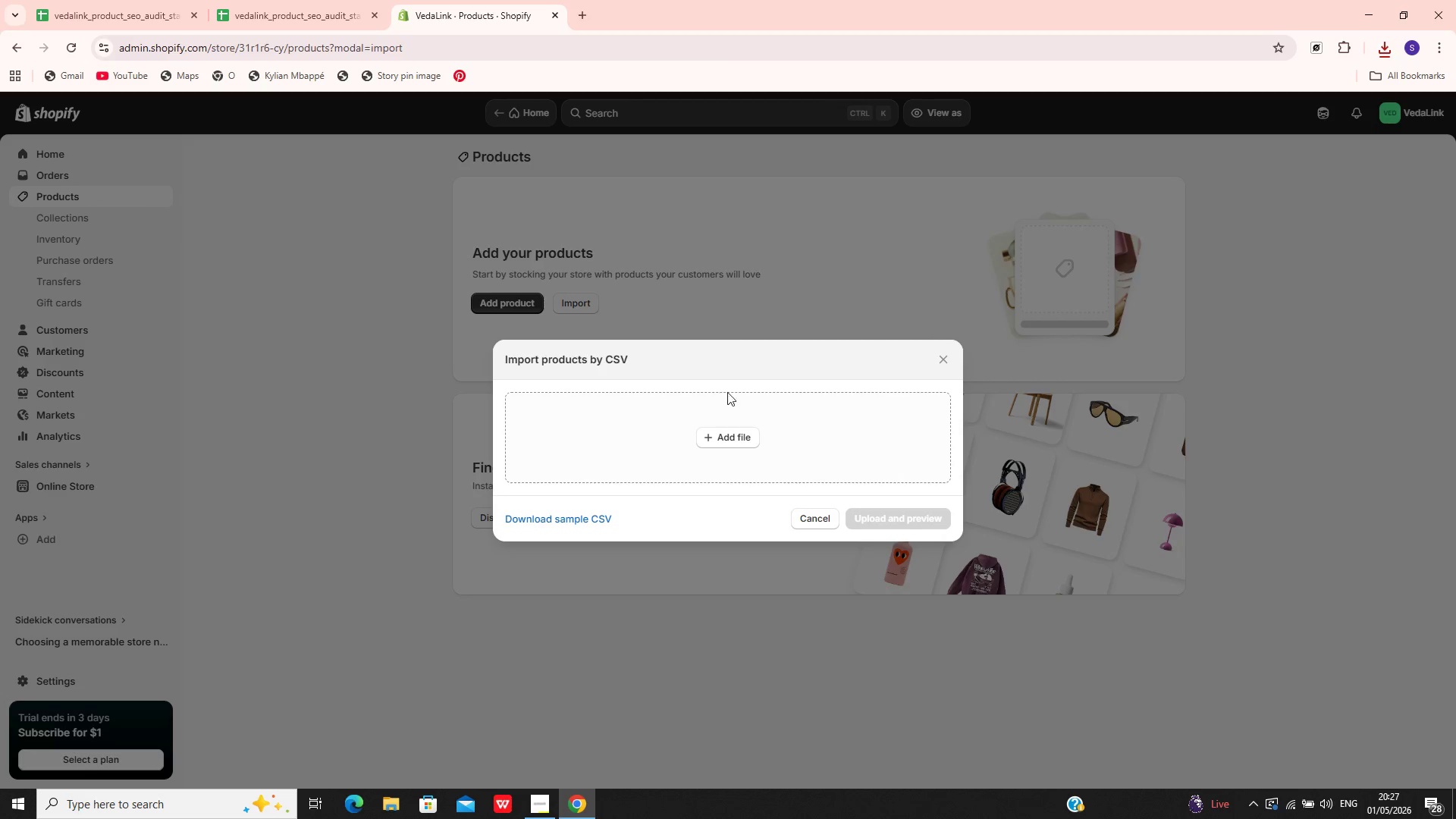 
left_click([730, 403])
 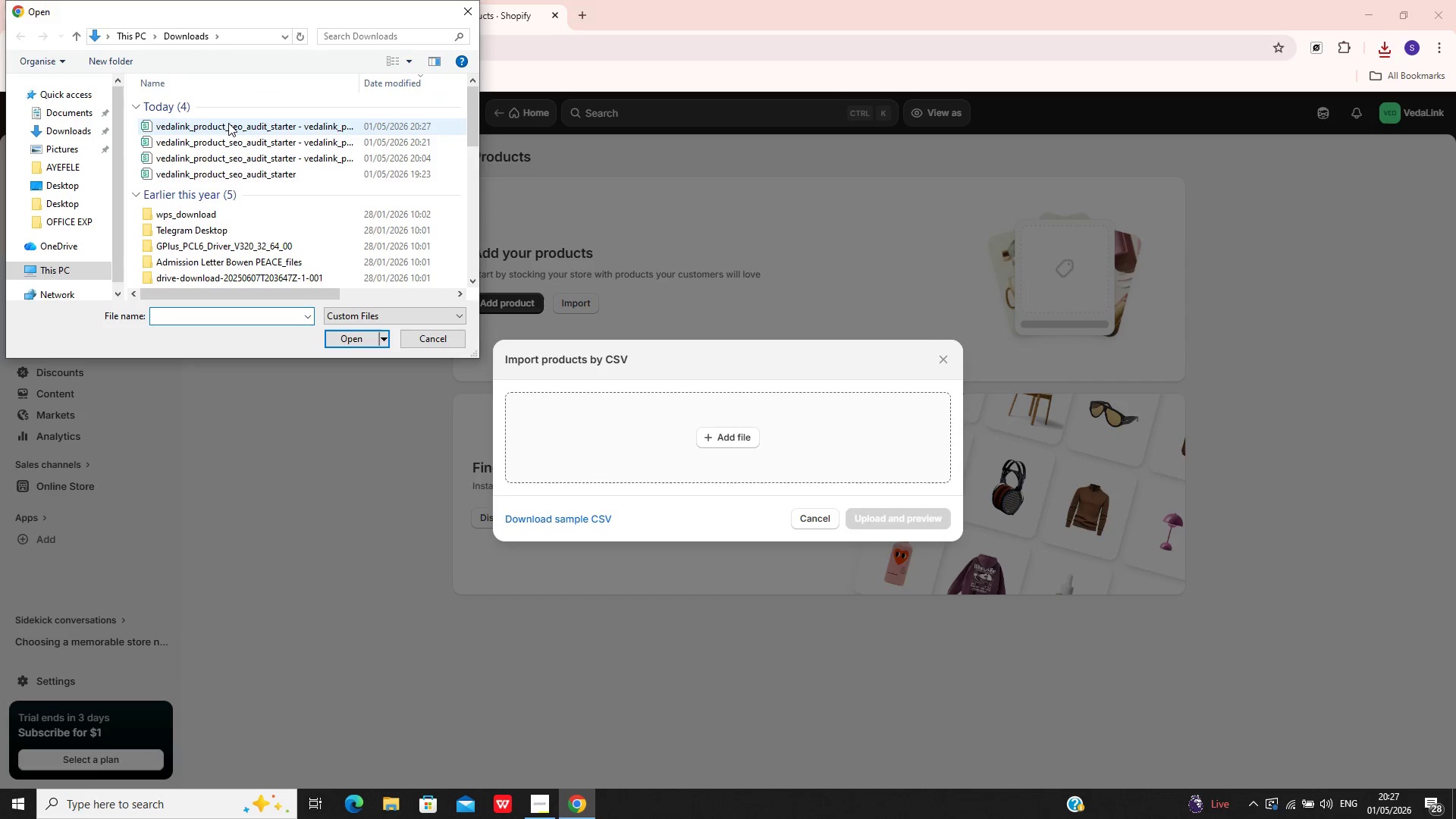 
left_click([228, 123])
 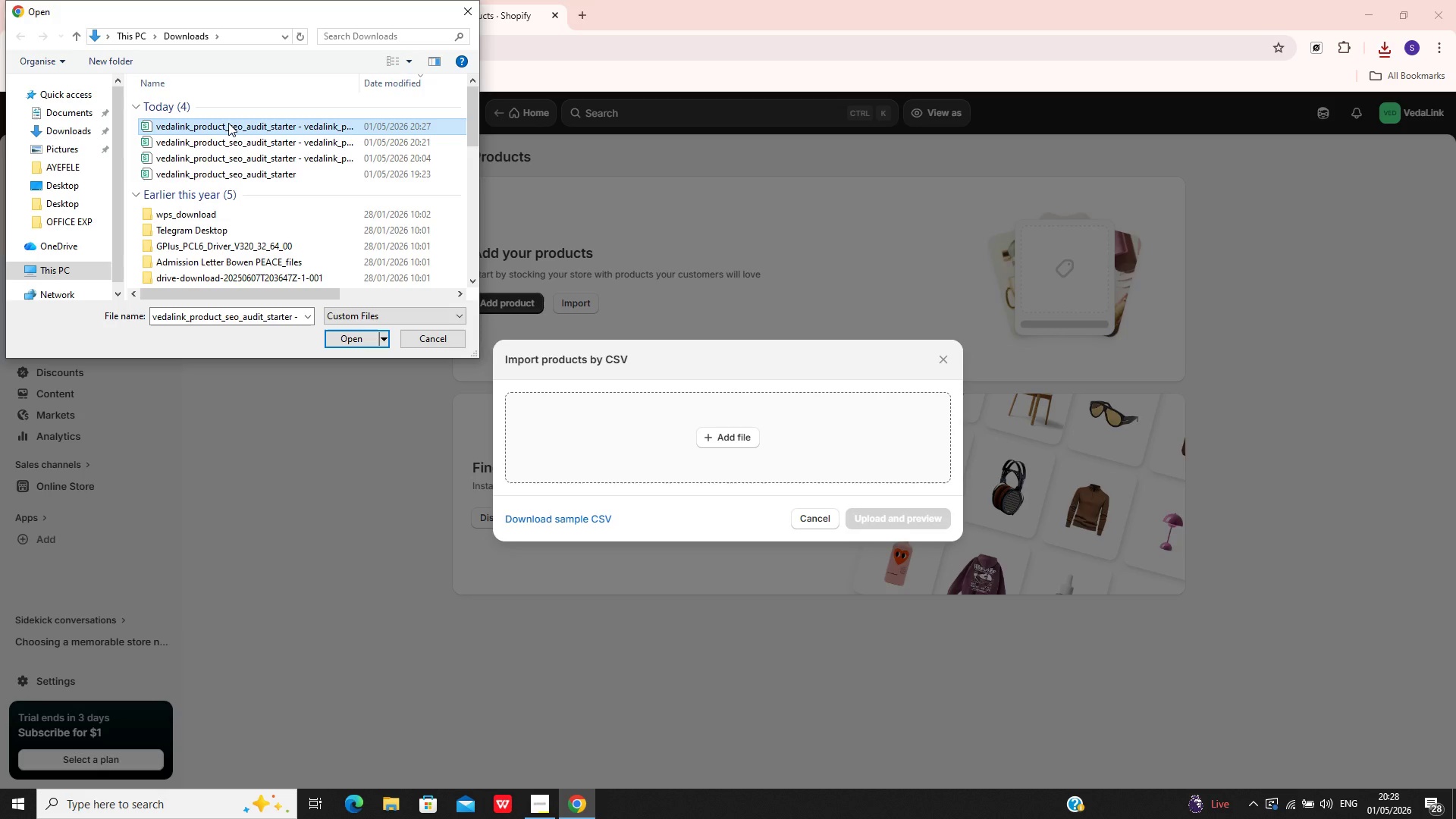 
left_click([228, 123])
 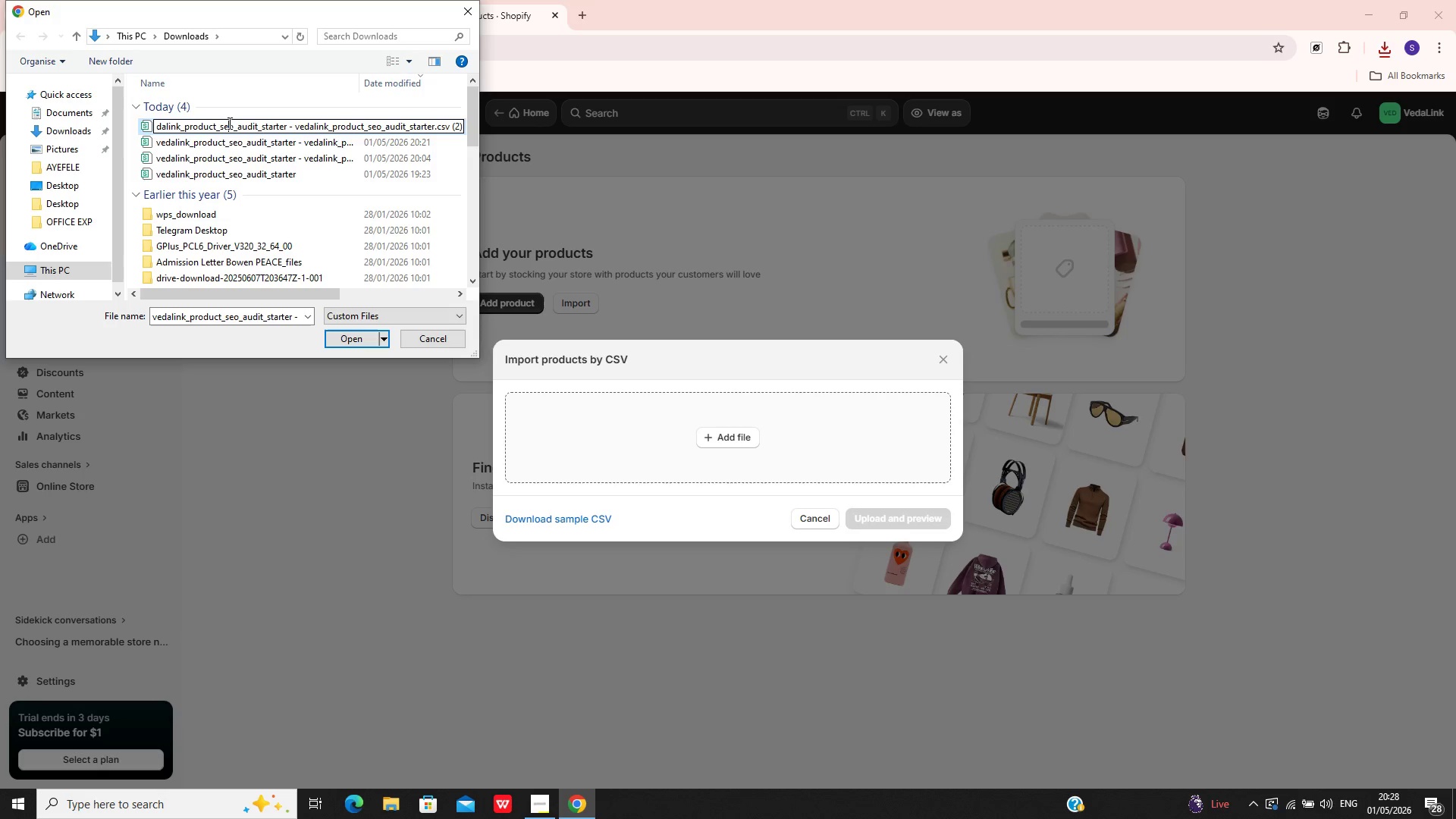 
double_click([228, 123])
 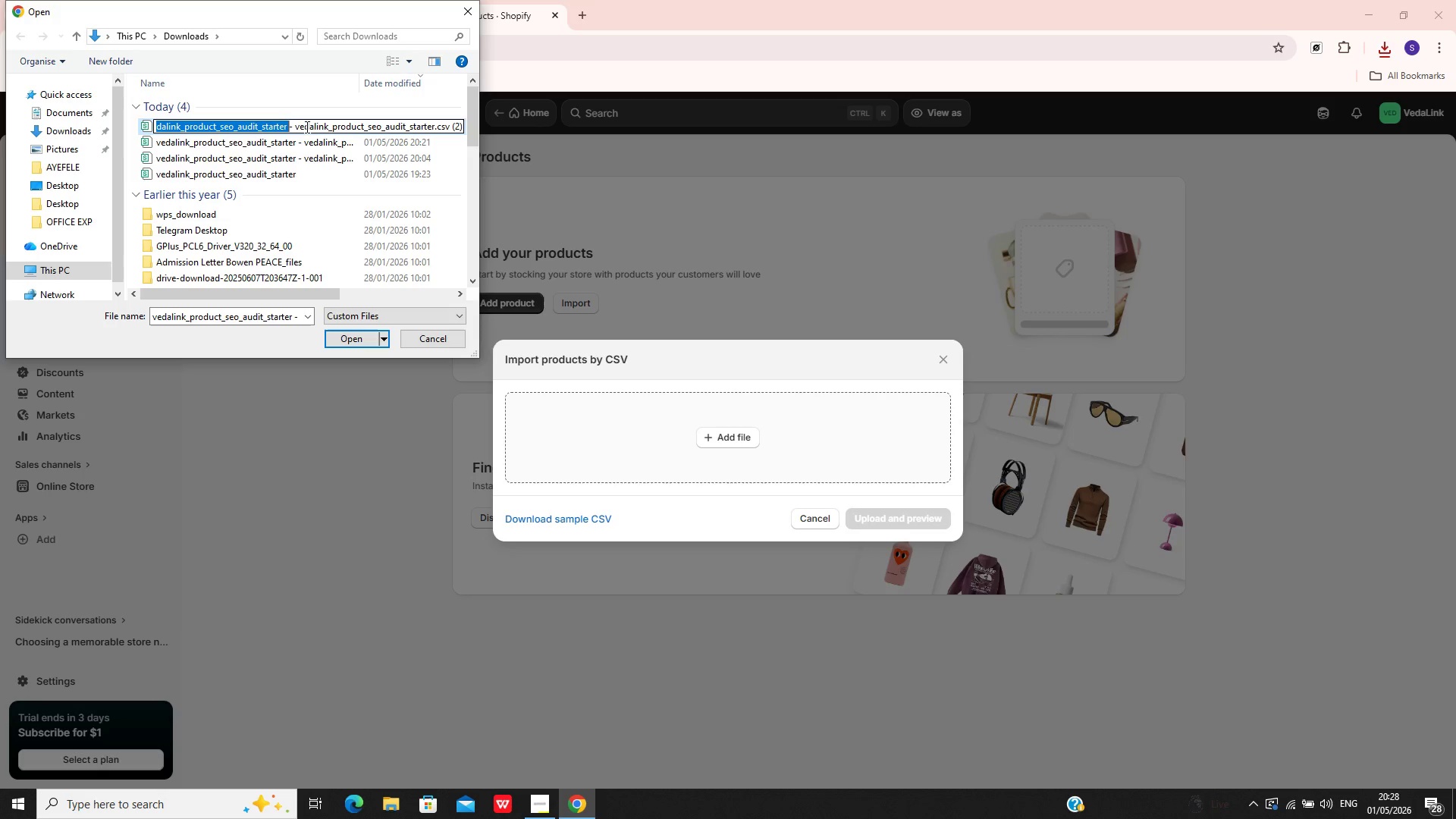 
left_click([308, 127])
 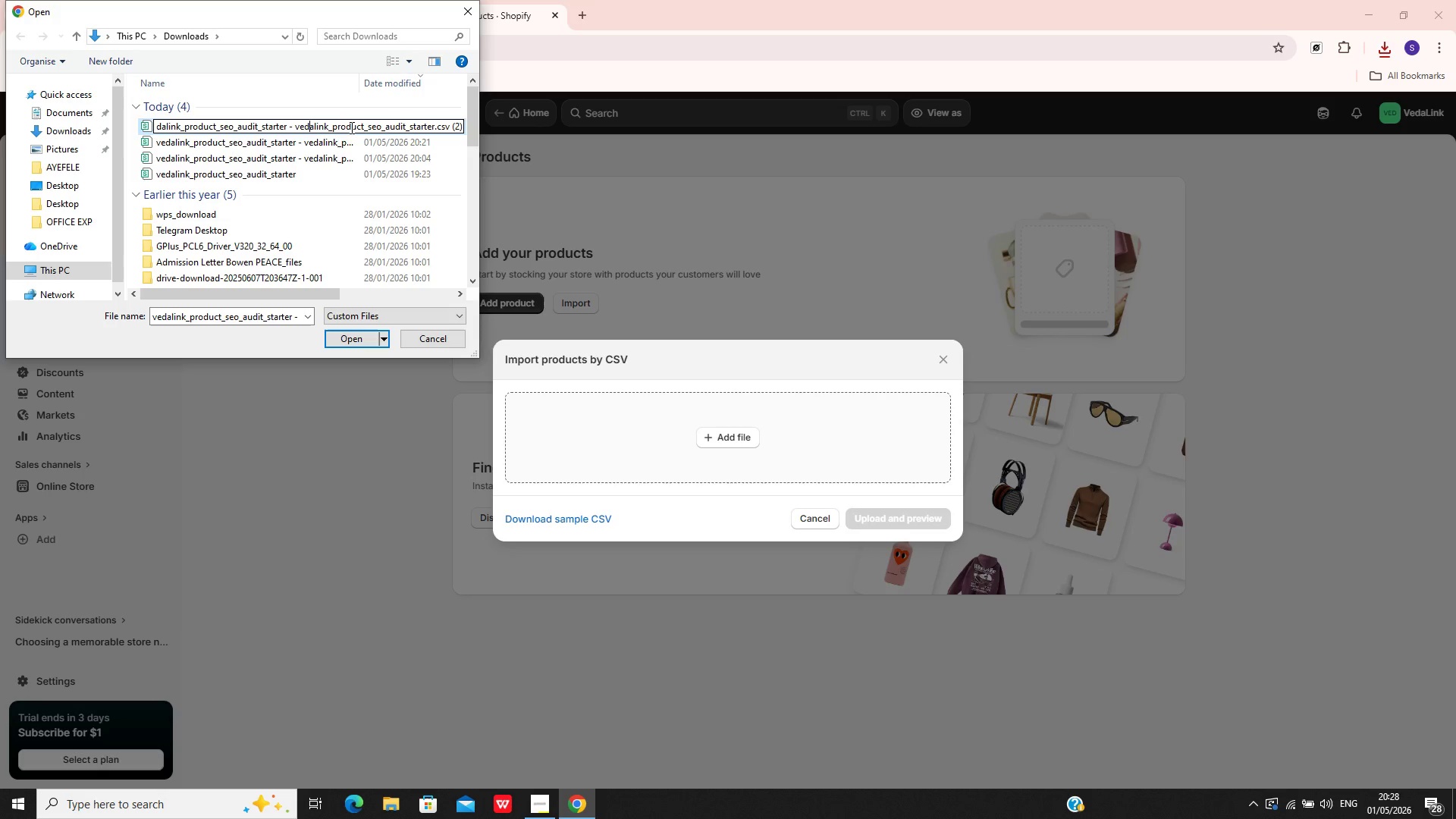 
left_click([350, 127])
 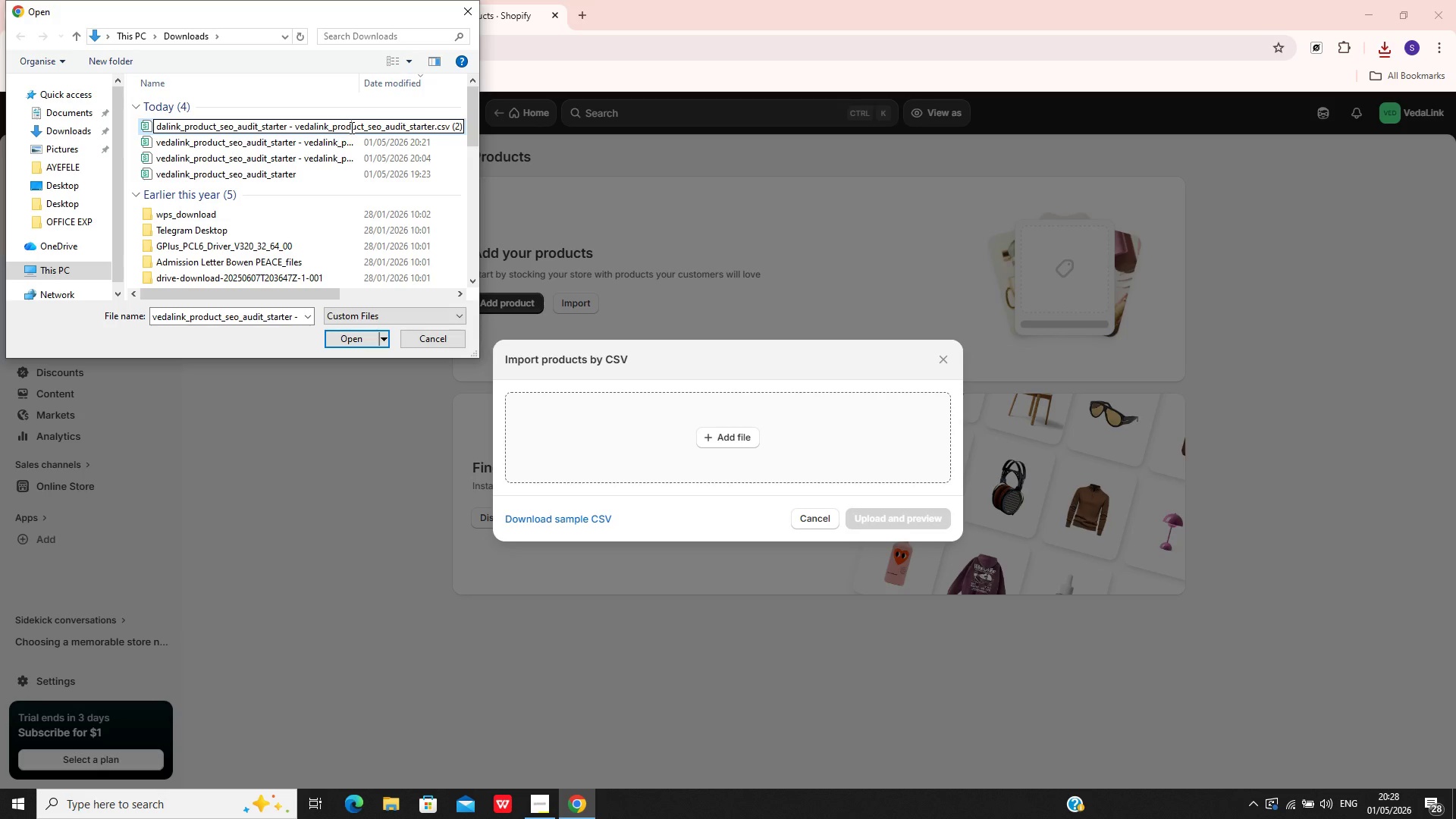 
left_click([350, 127])
 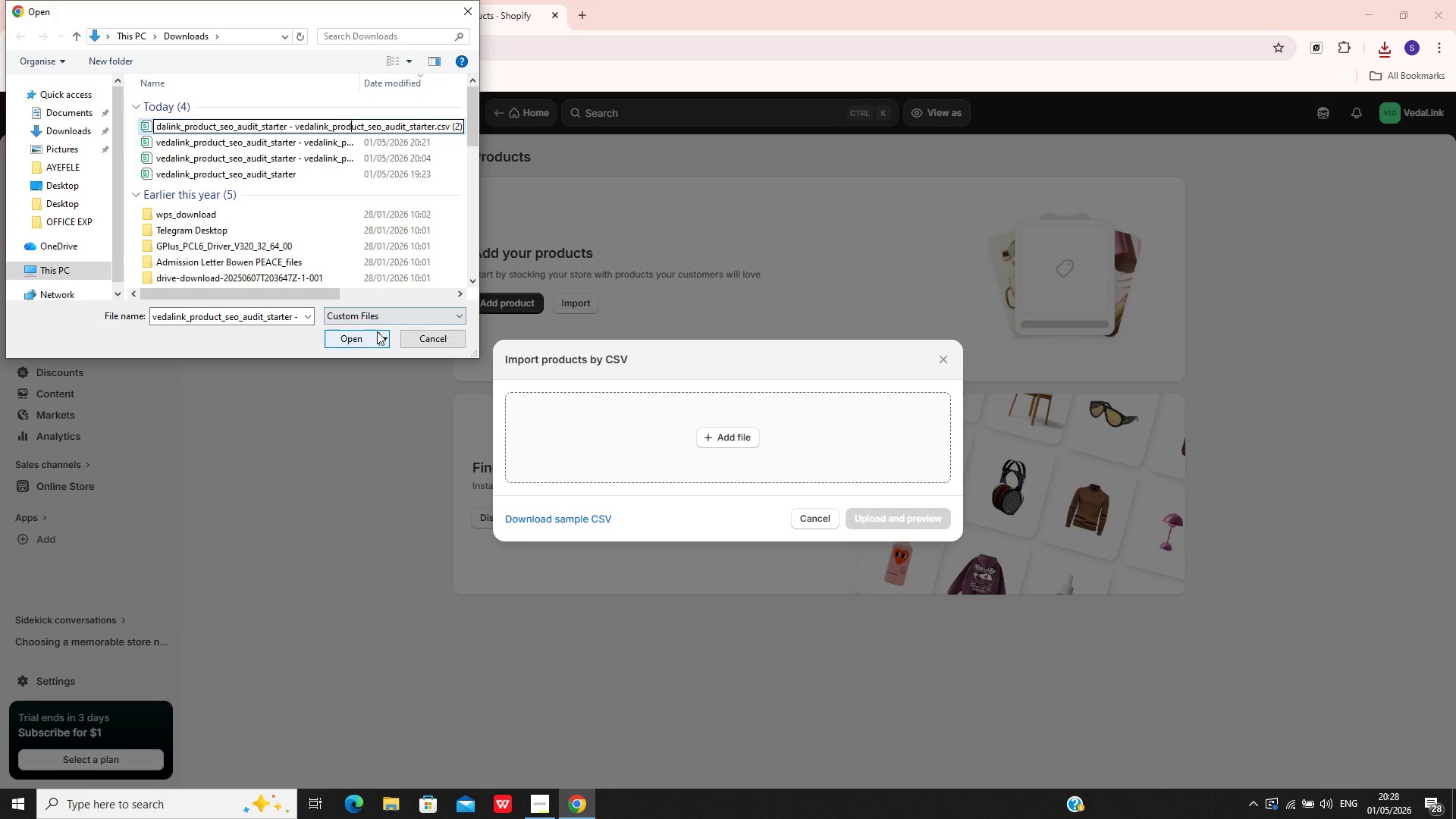 
left_click([357, 333])
 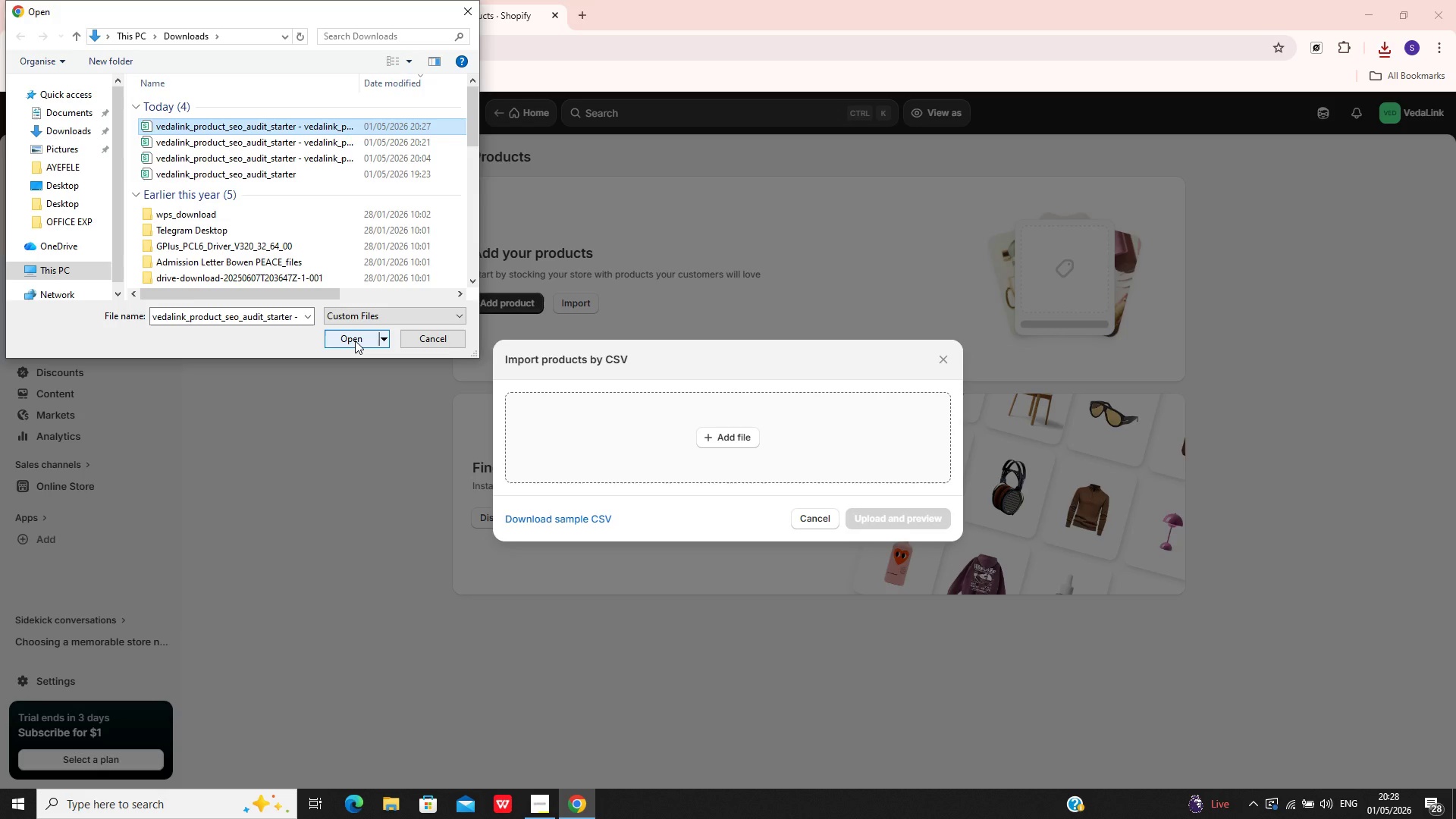 
wait(12.39)
 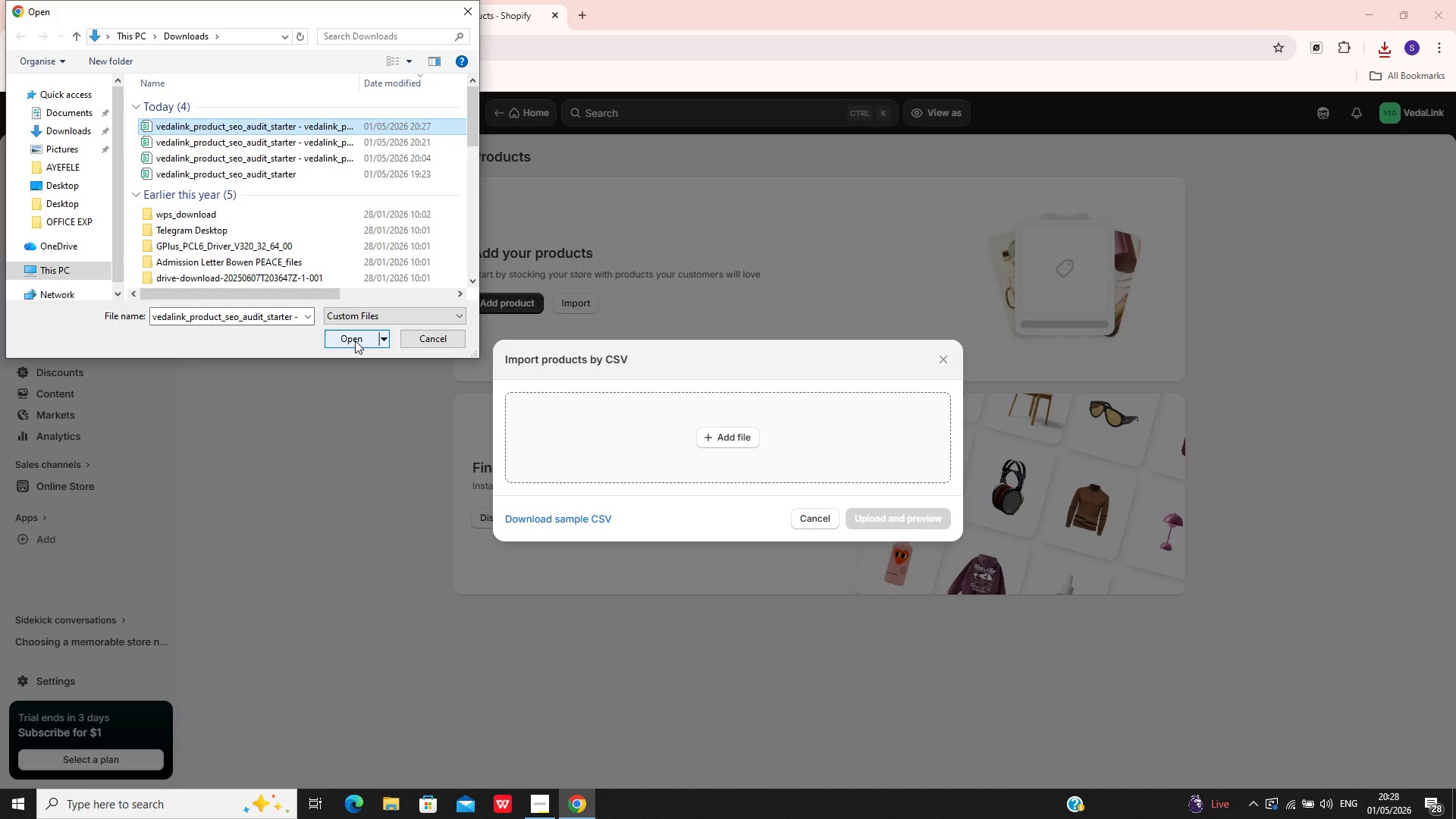 
key(Enter)
 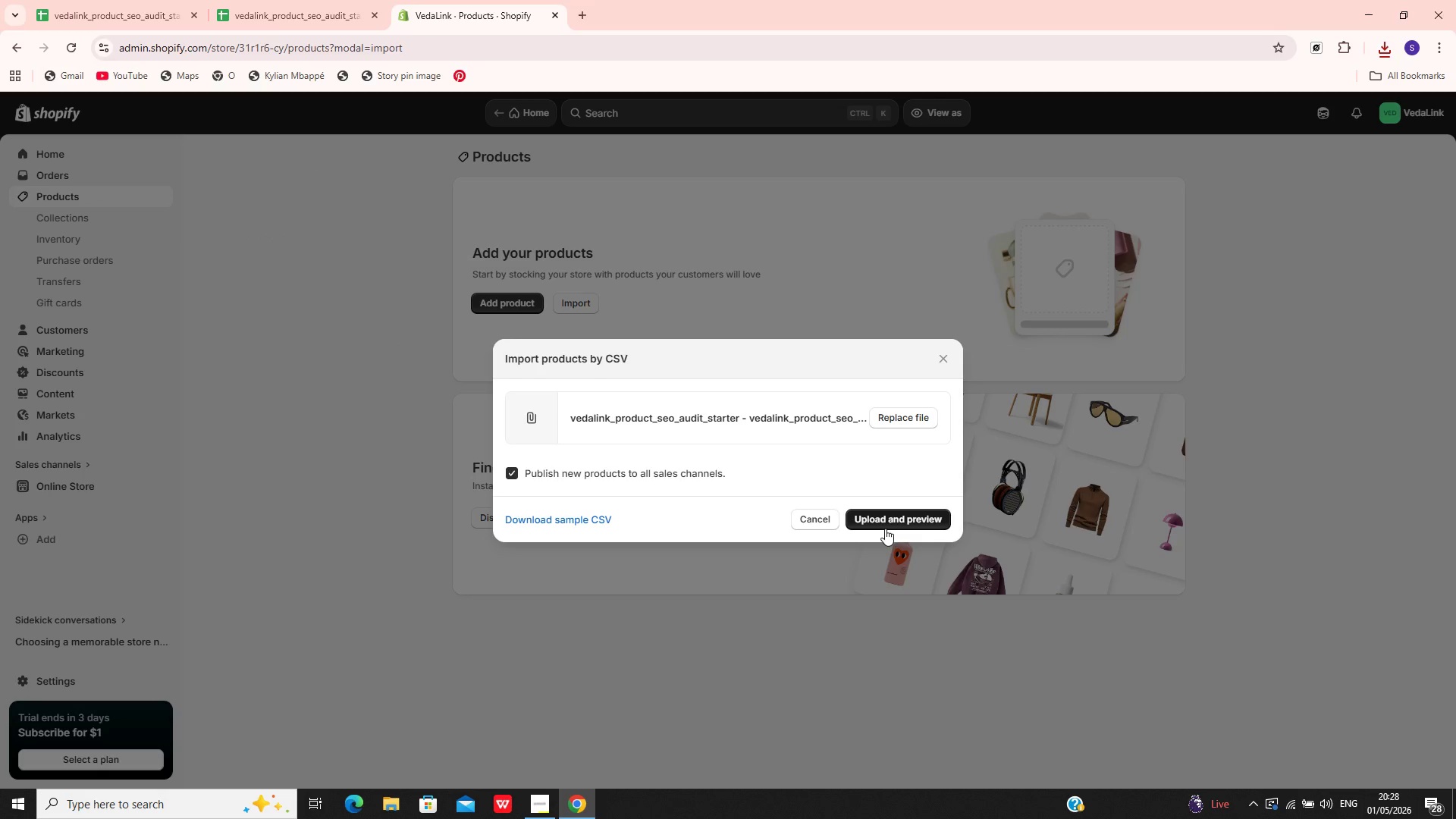 
left_click([900, 510])
 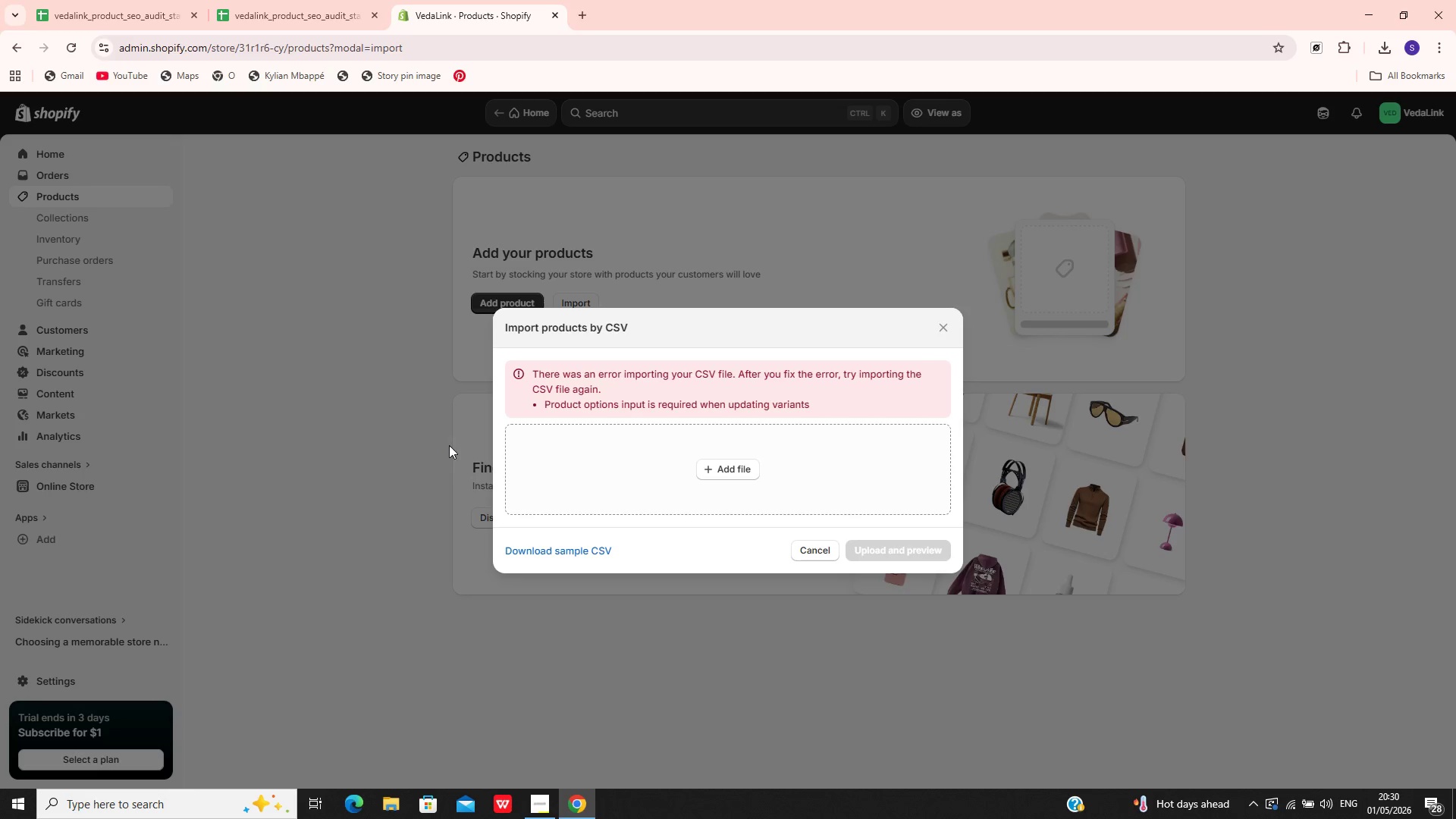 
wait(122.83)
 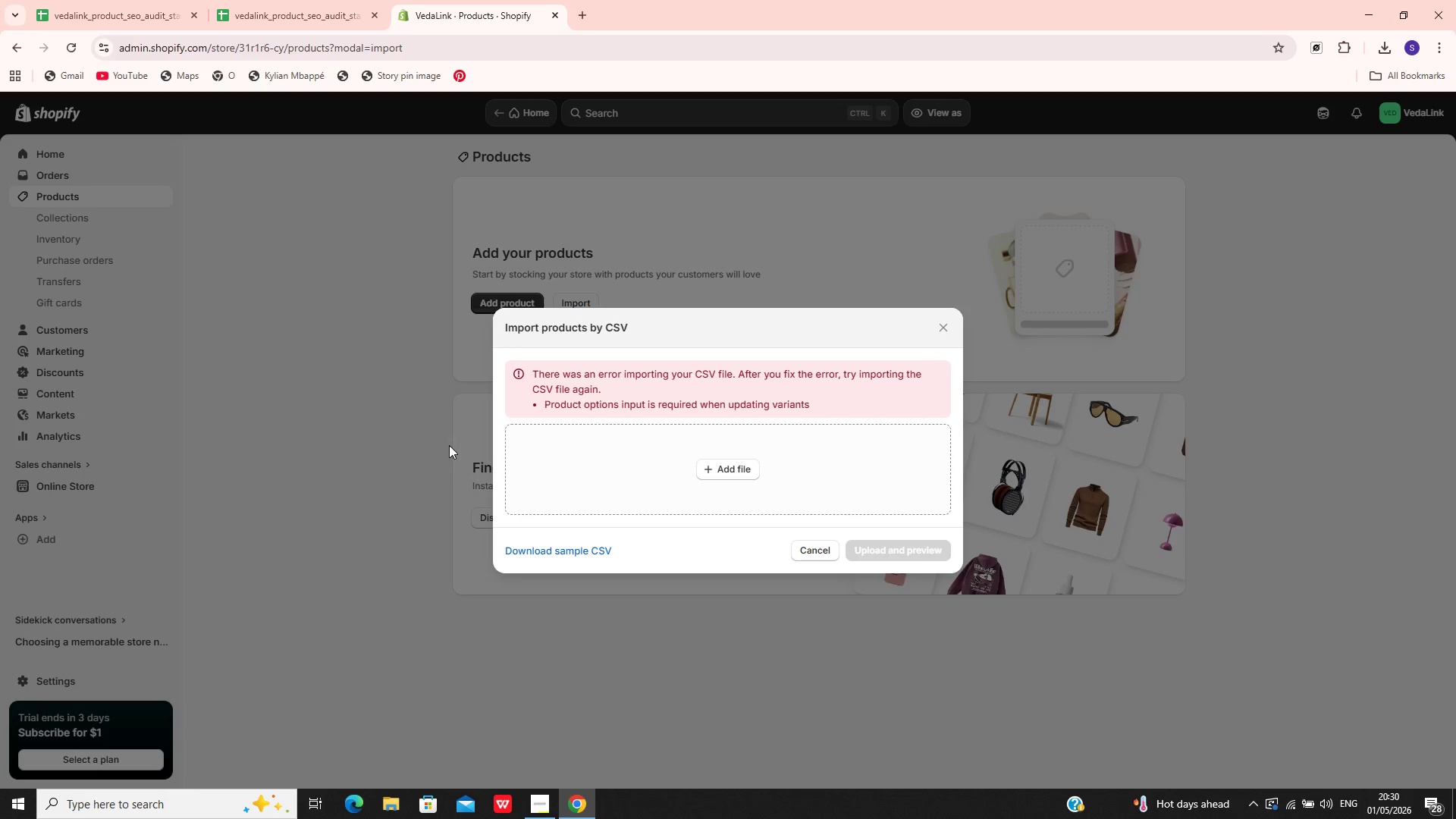 
scroll: coordinate [688, 489], scroll_direction: down, amount: 1.0
 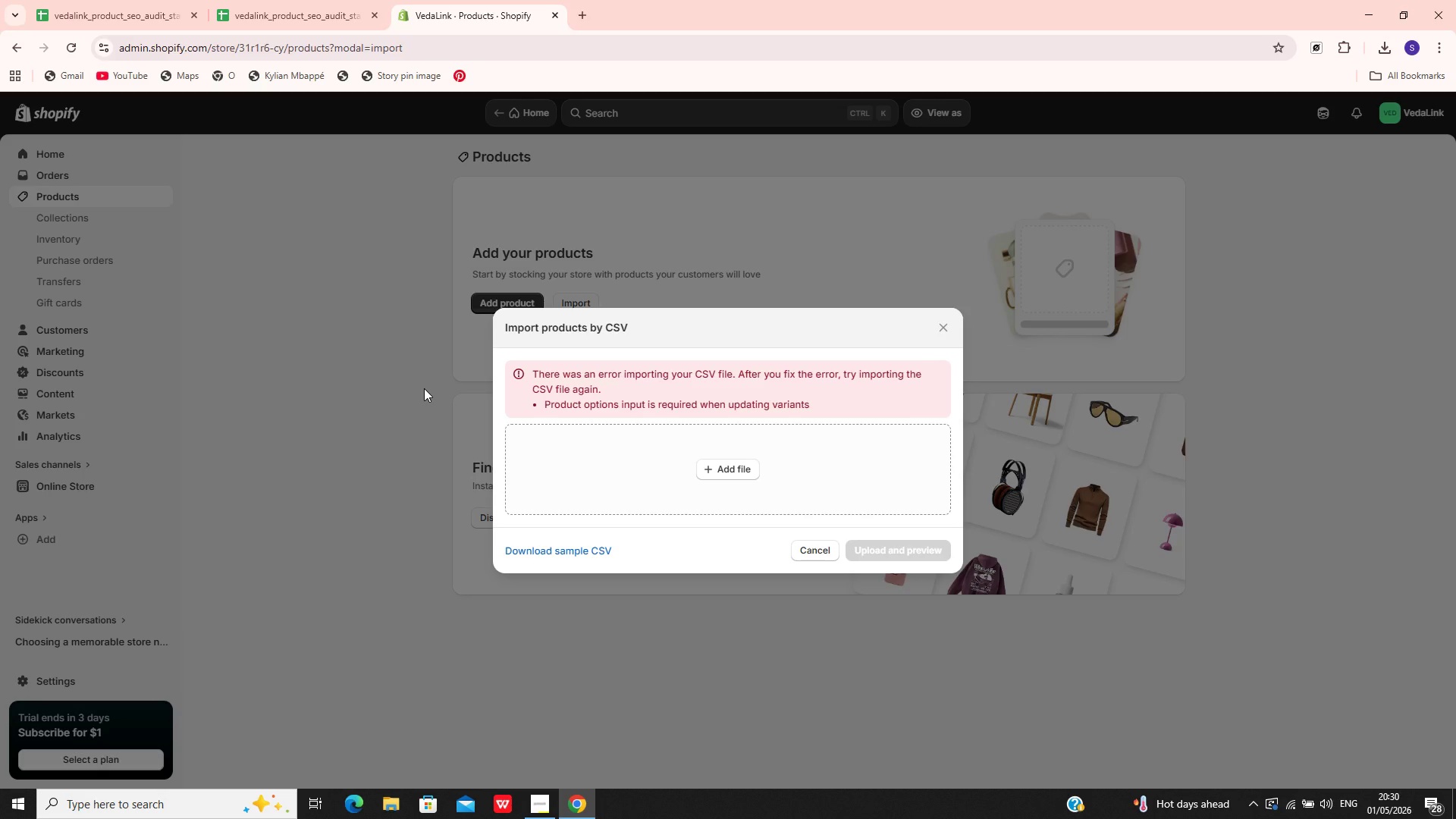 
wait(12.14)
 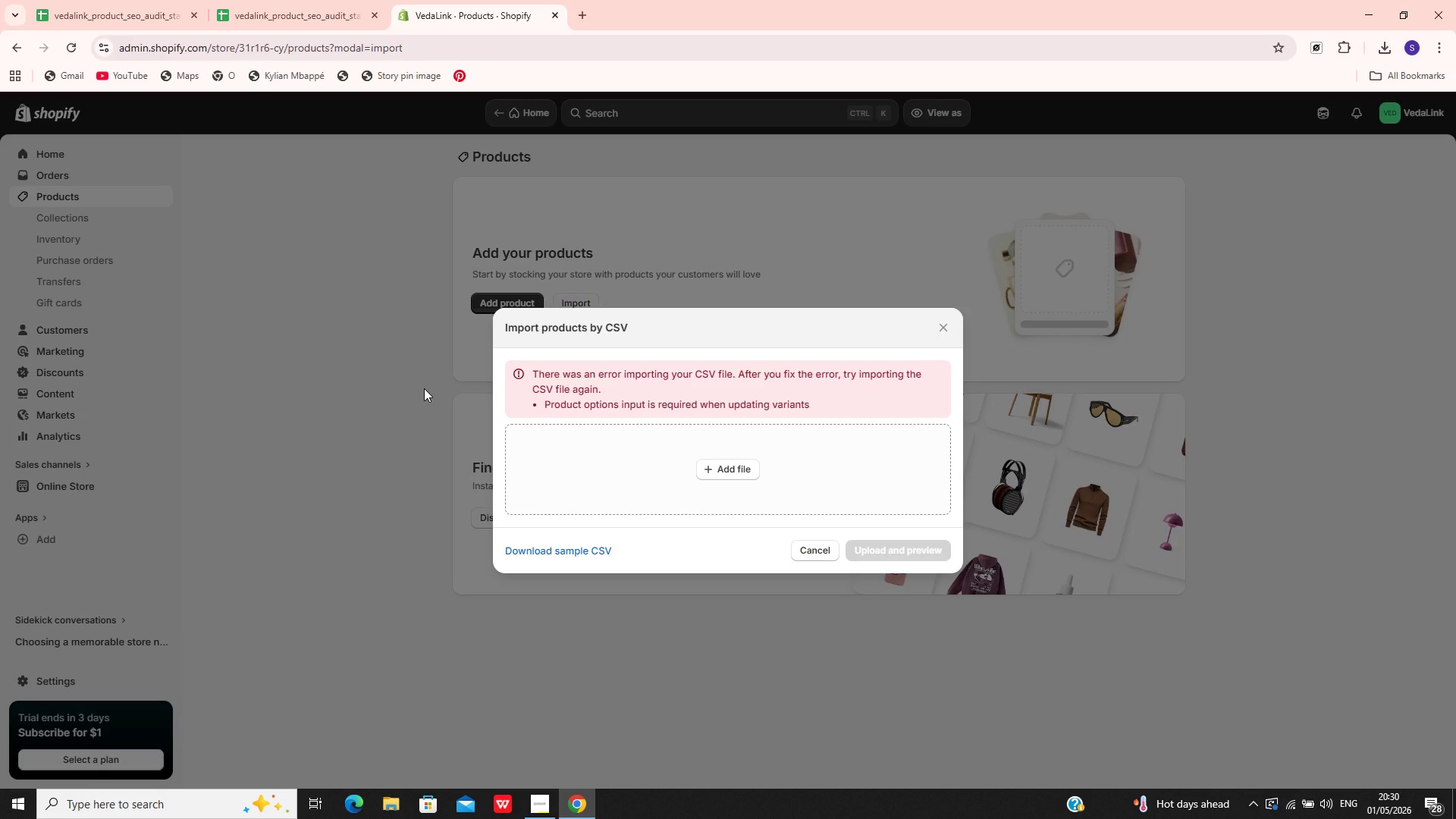 
scroll: coordinate [513, 417], scroll_direction: down, amount: 1.0
 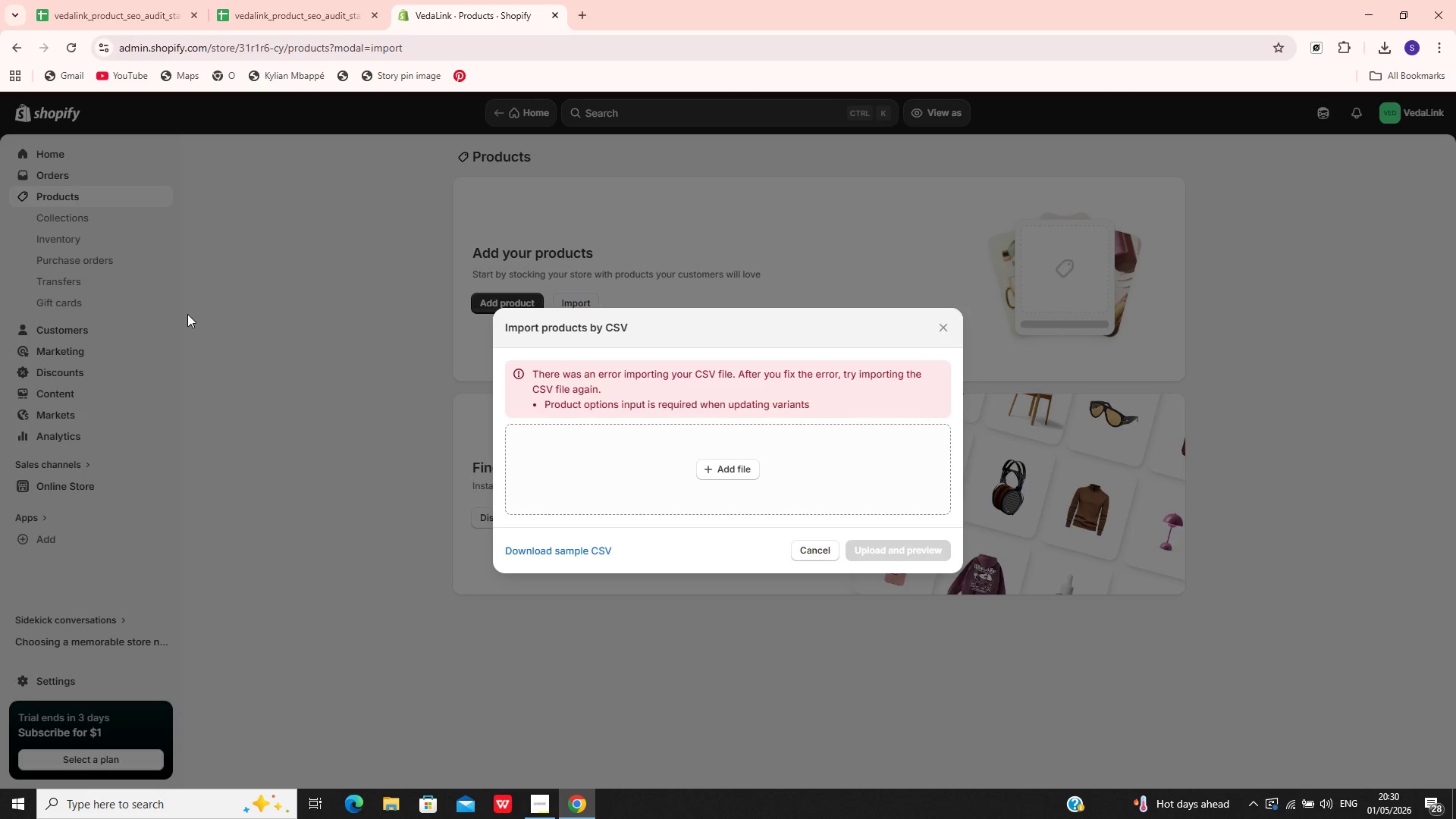 
wait(22.92)
 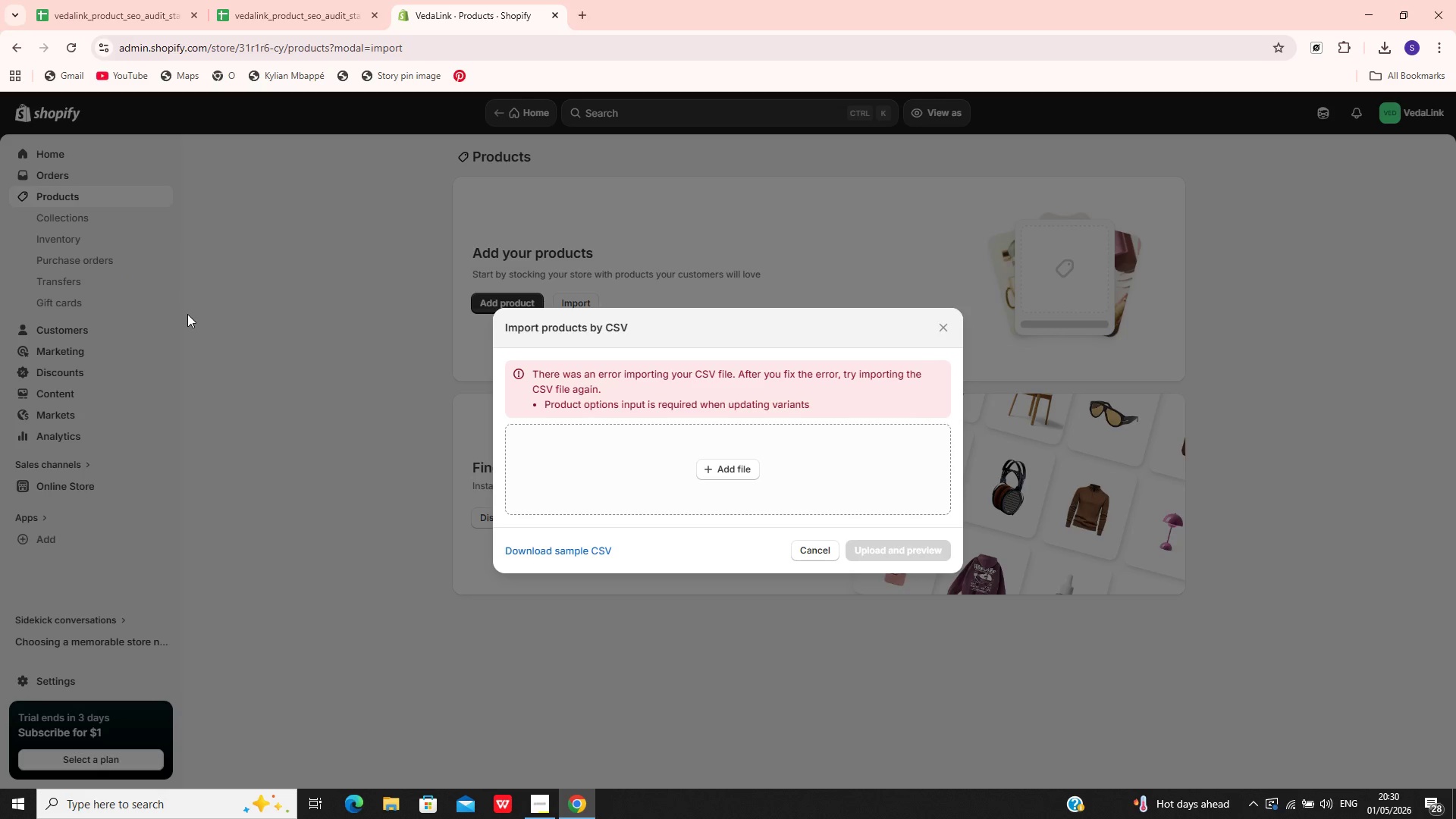 
left_click([306, 16])
 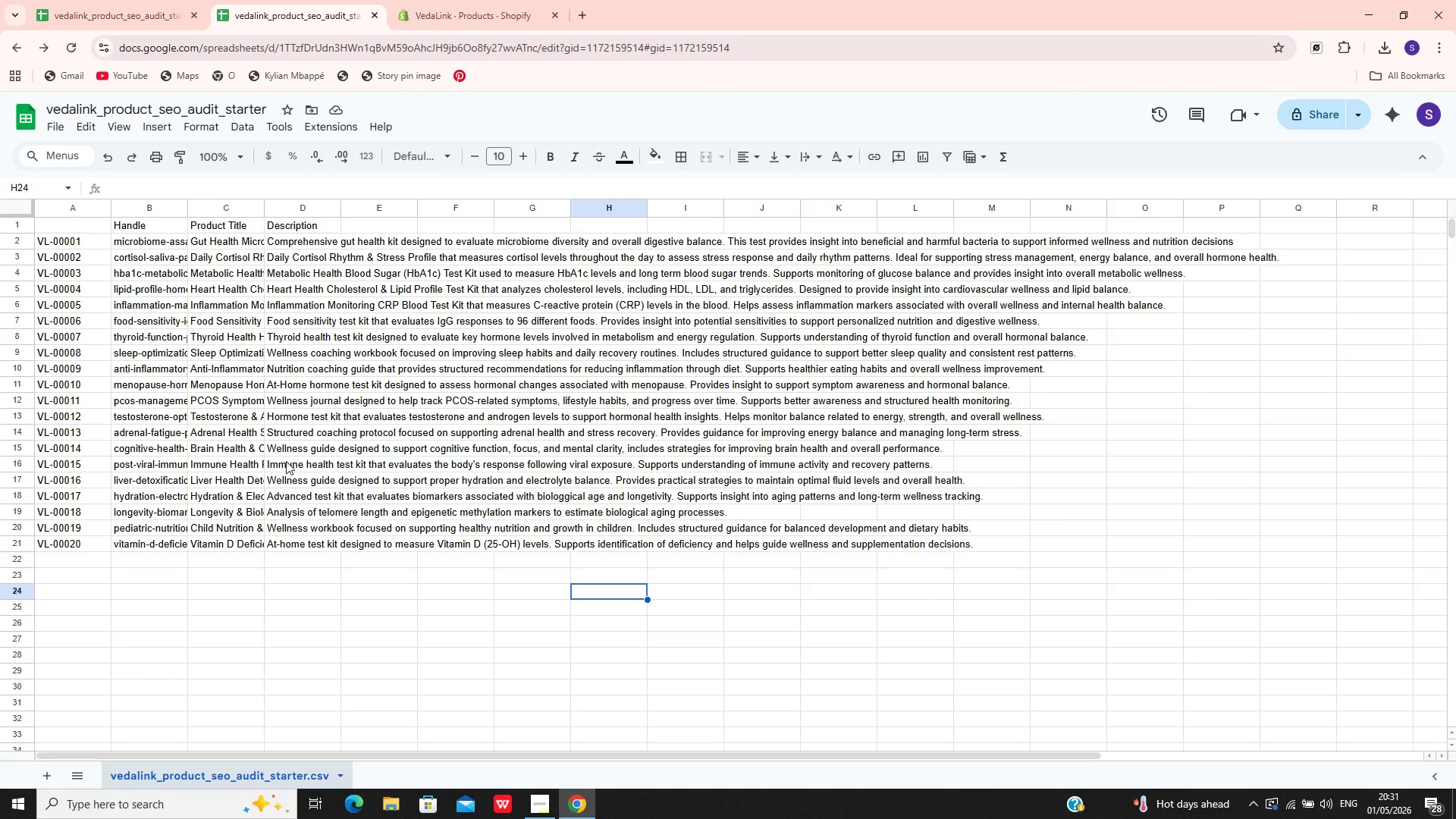 
scroll: coordinate [343, 400], scroll_direction: up, amount: 1.0
 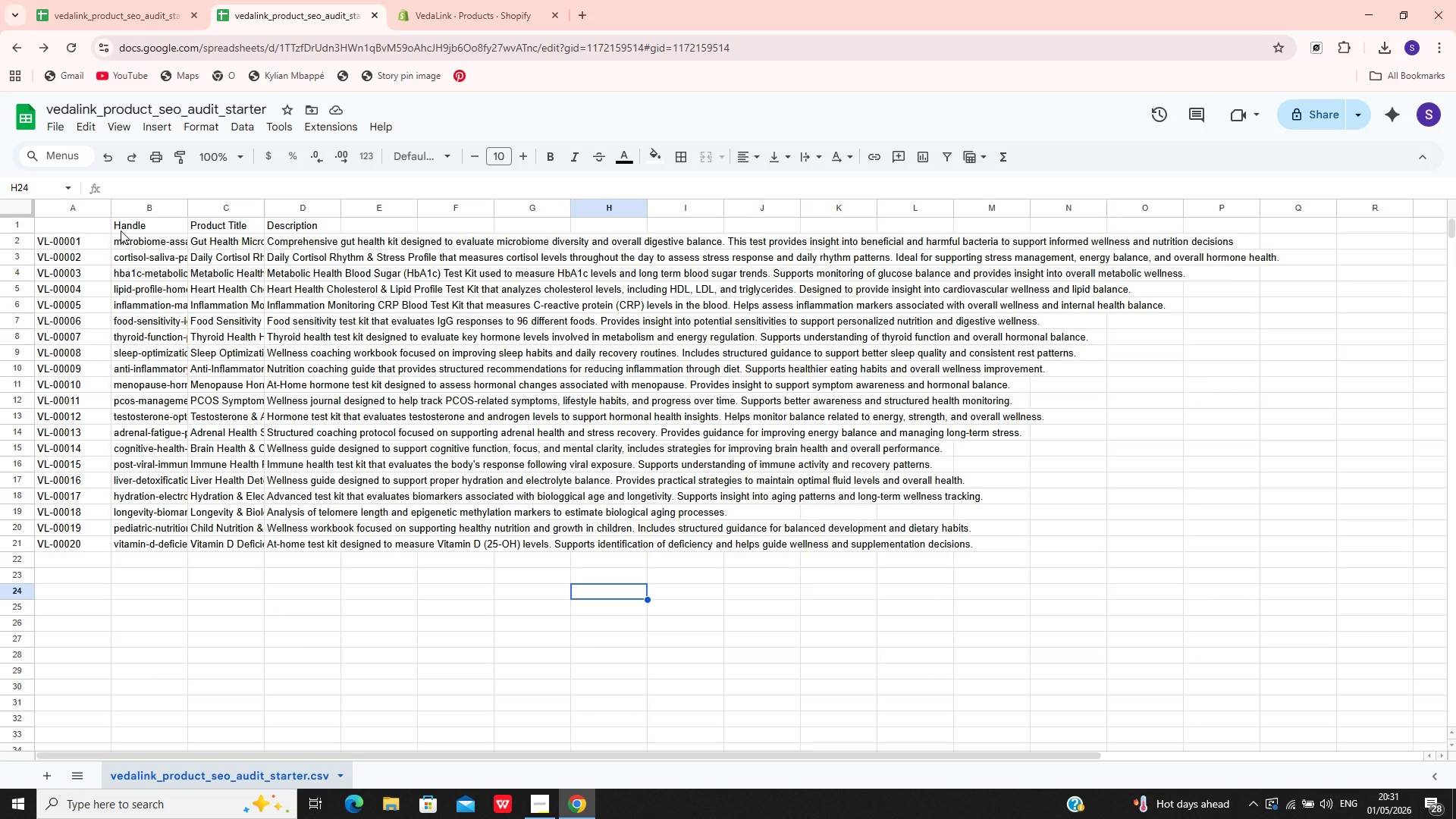 
left_click([130, 278])
 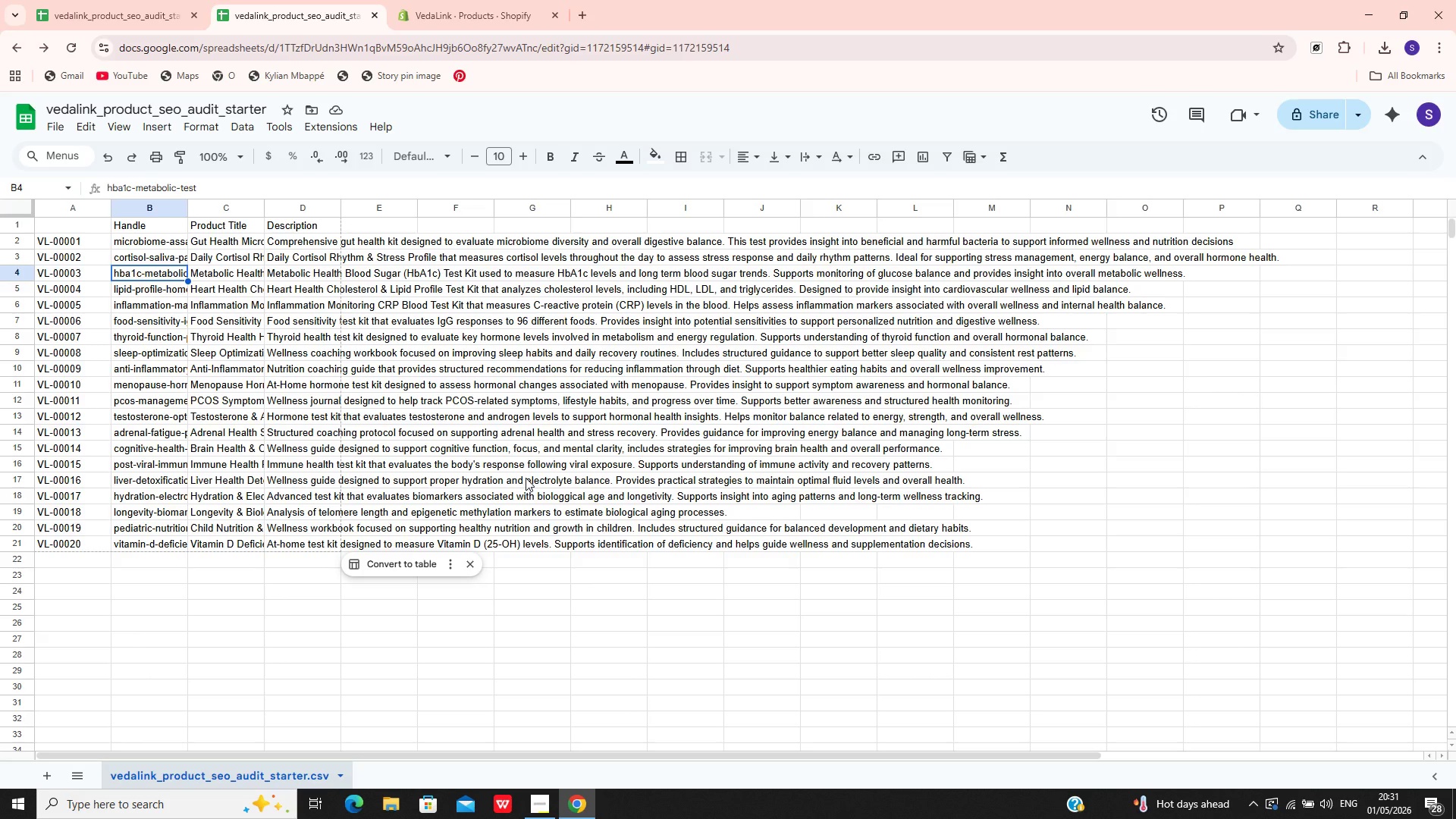 
wait(25.03)
 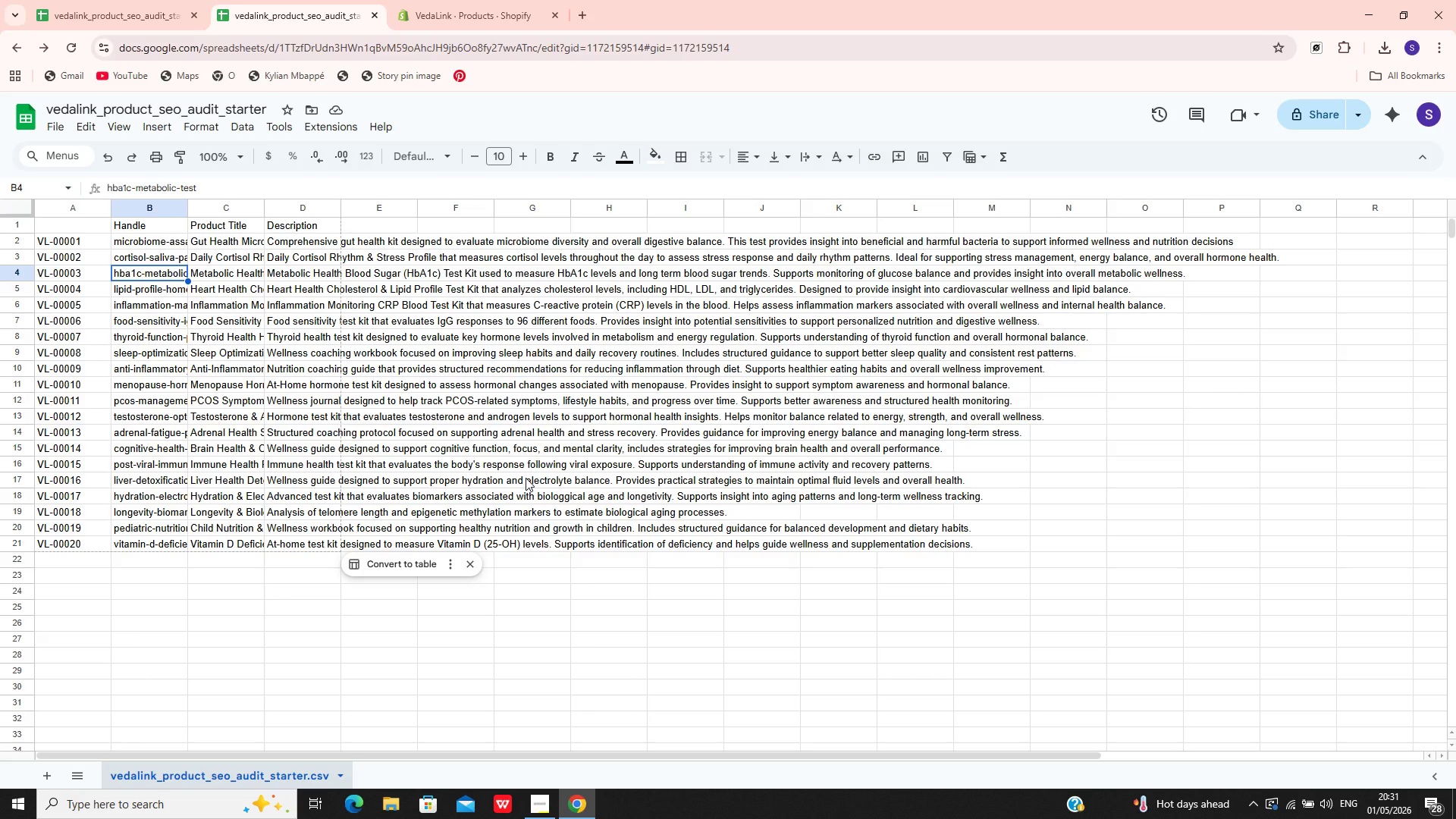 
left_click([92, 221])
 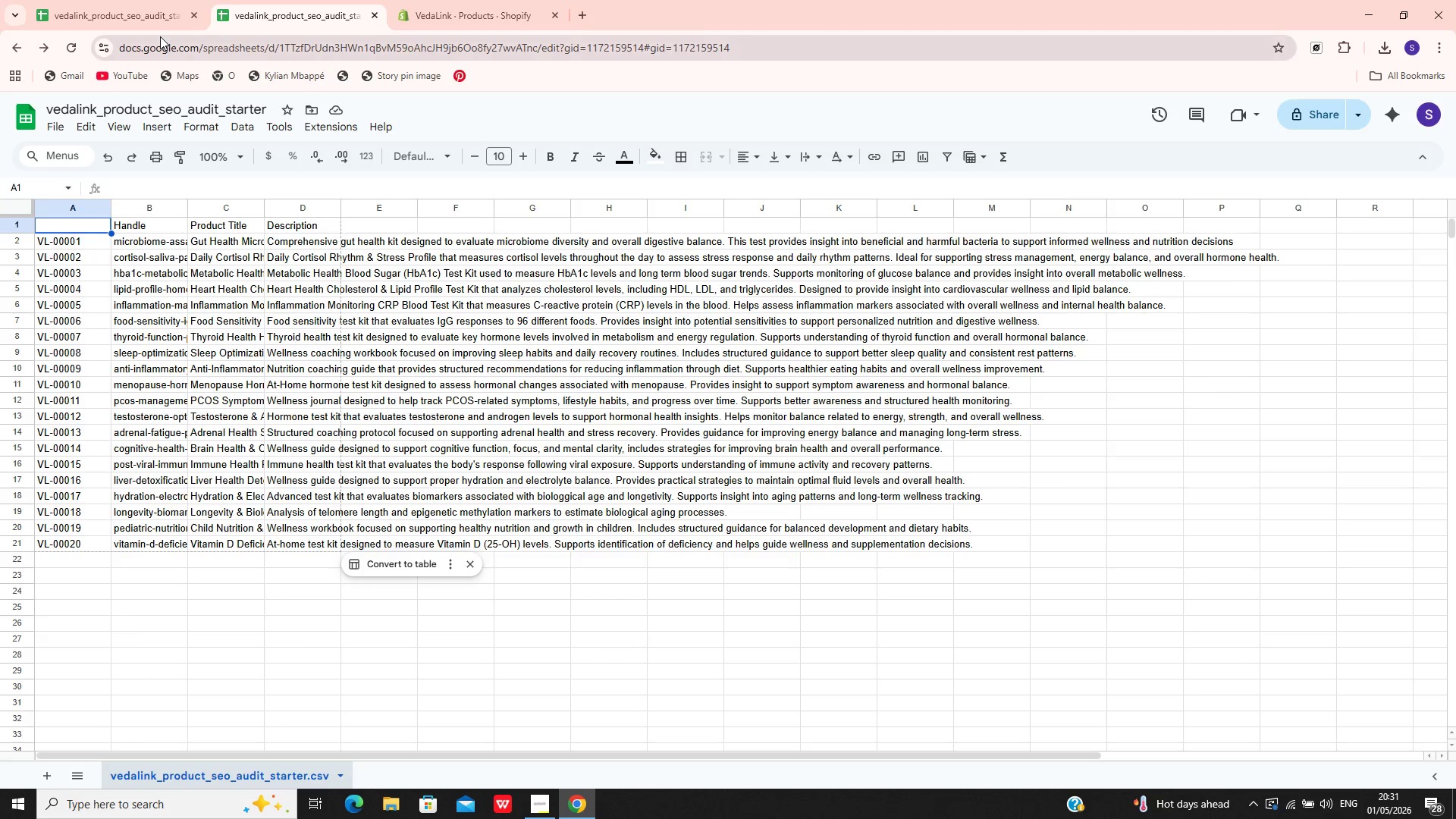 
left_click([140, 14])
 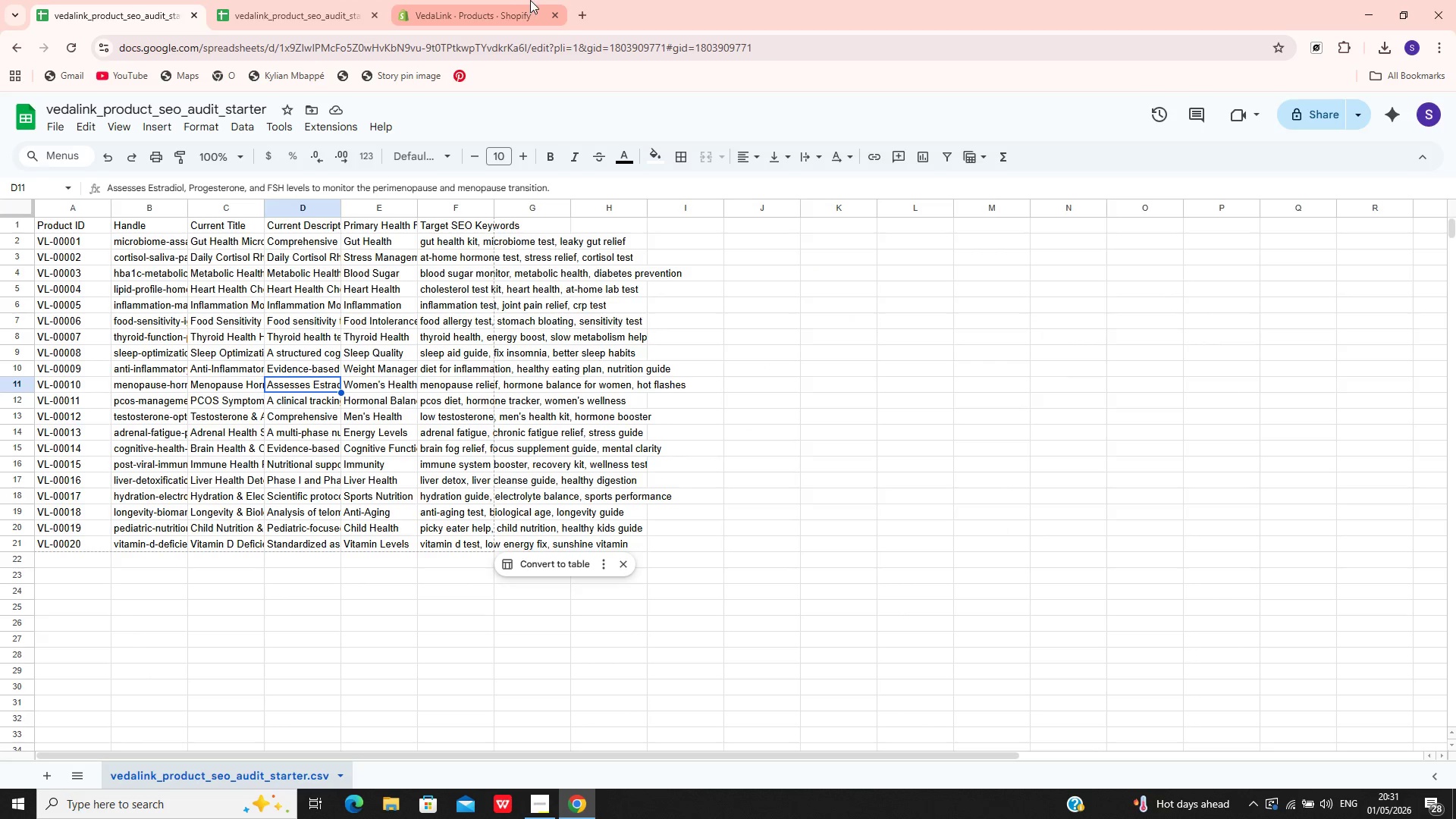 
left_click([328, 0])
 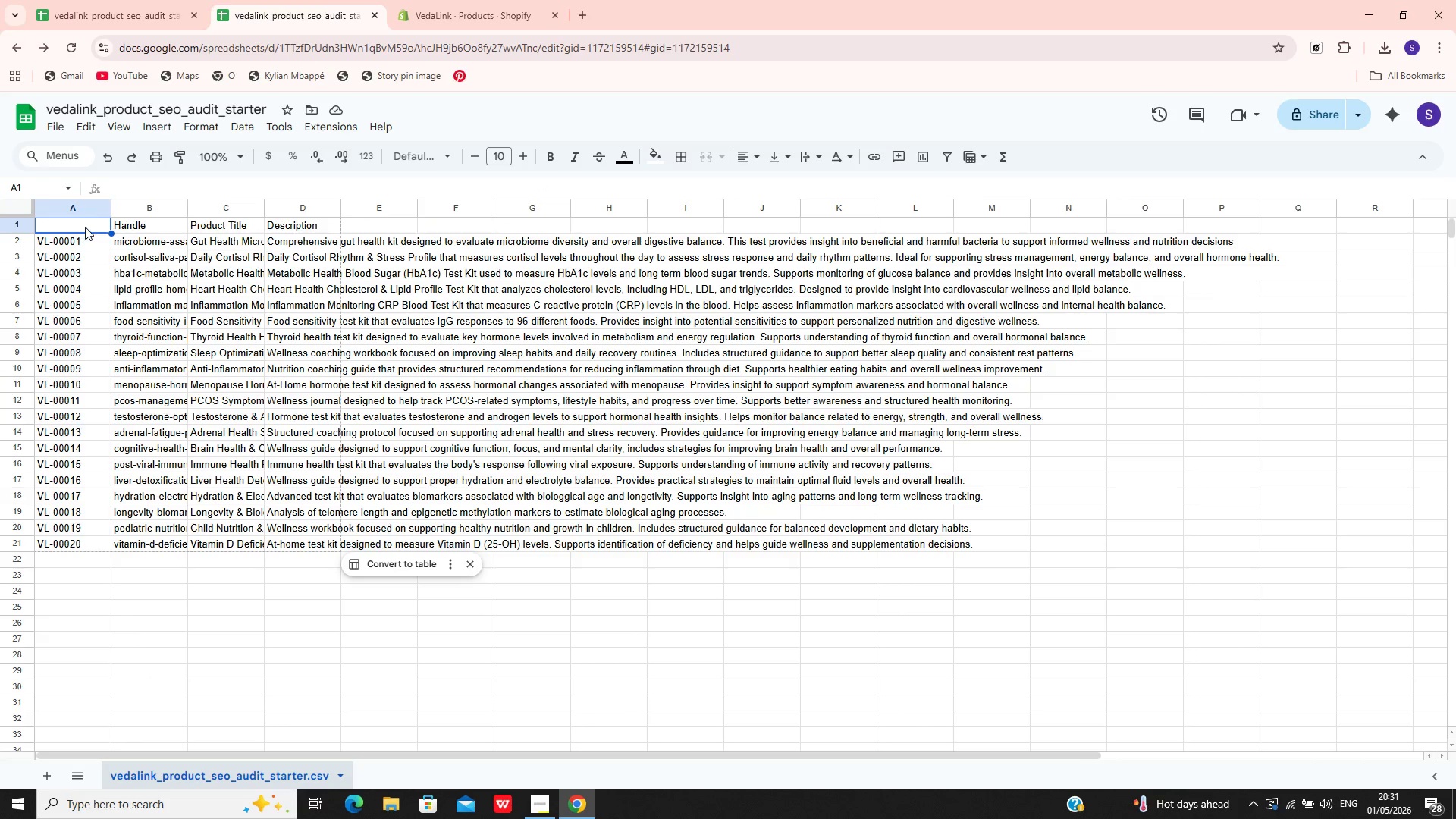 
double_click([86, 226])
 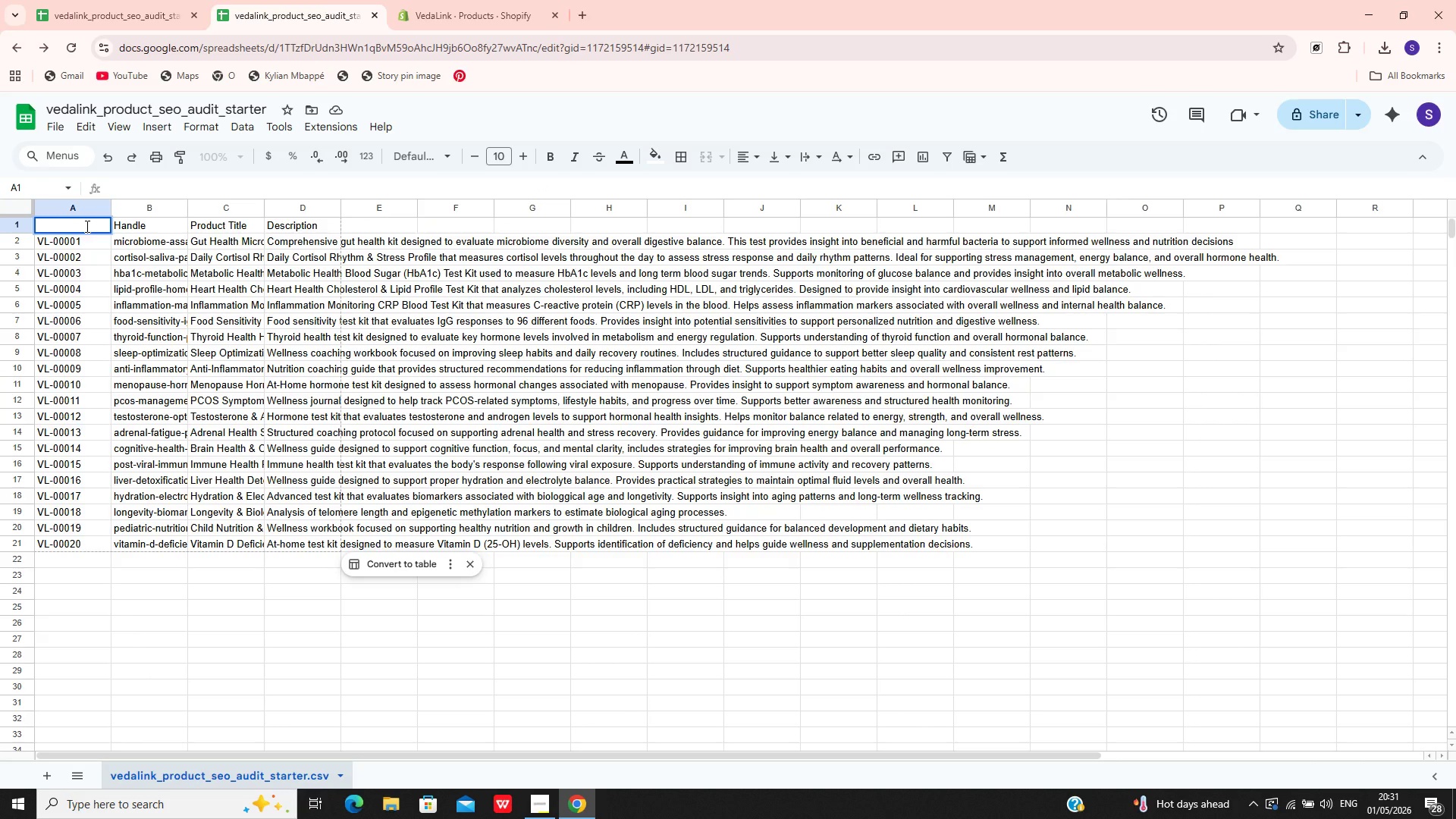 
type(Product ID)
 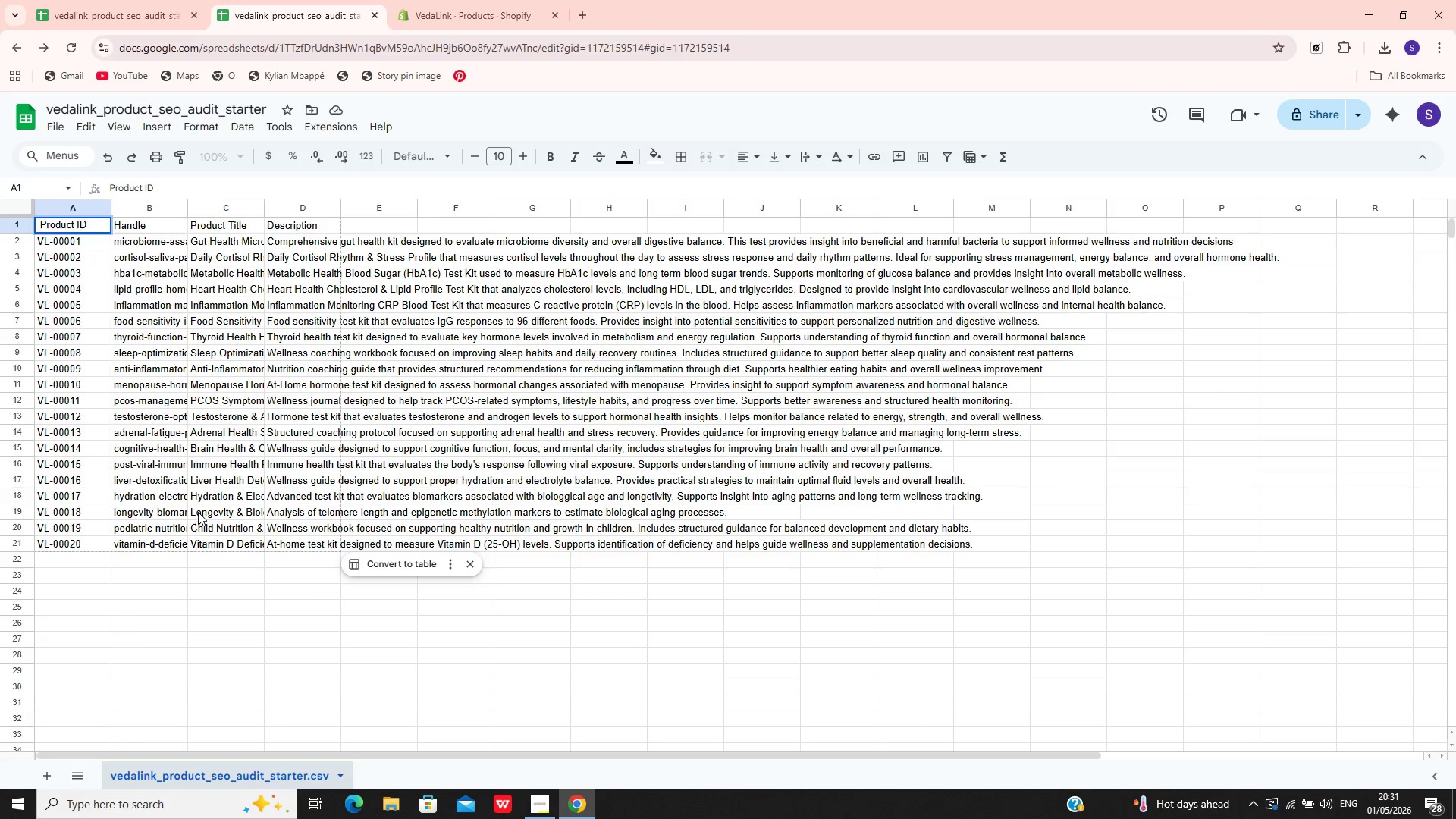 
left_click([206, 563])
 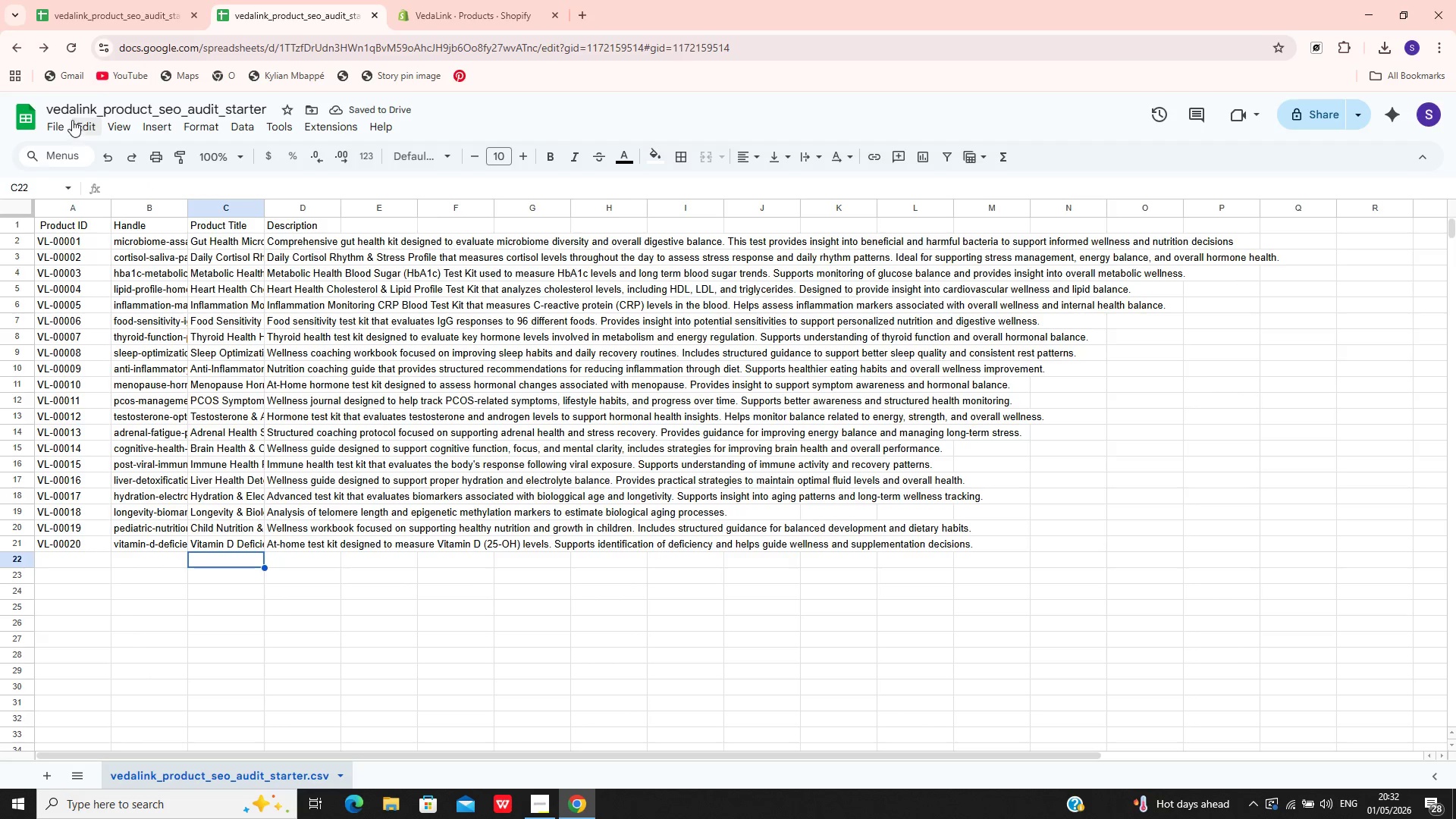 
left_click([62, 125])
 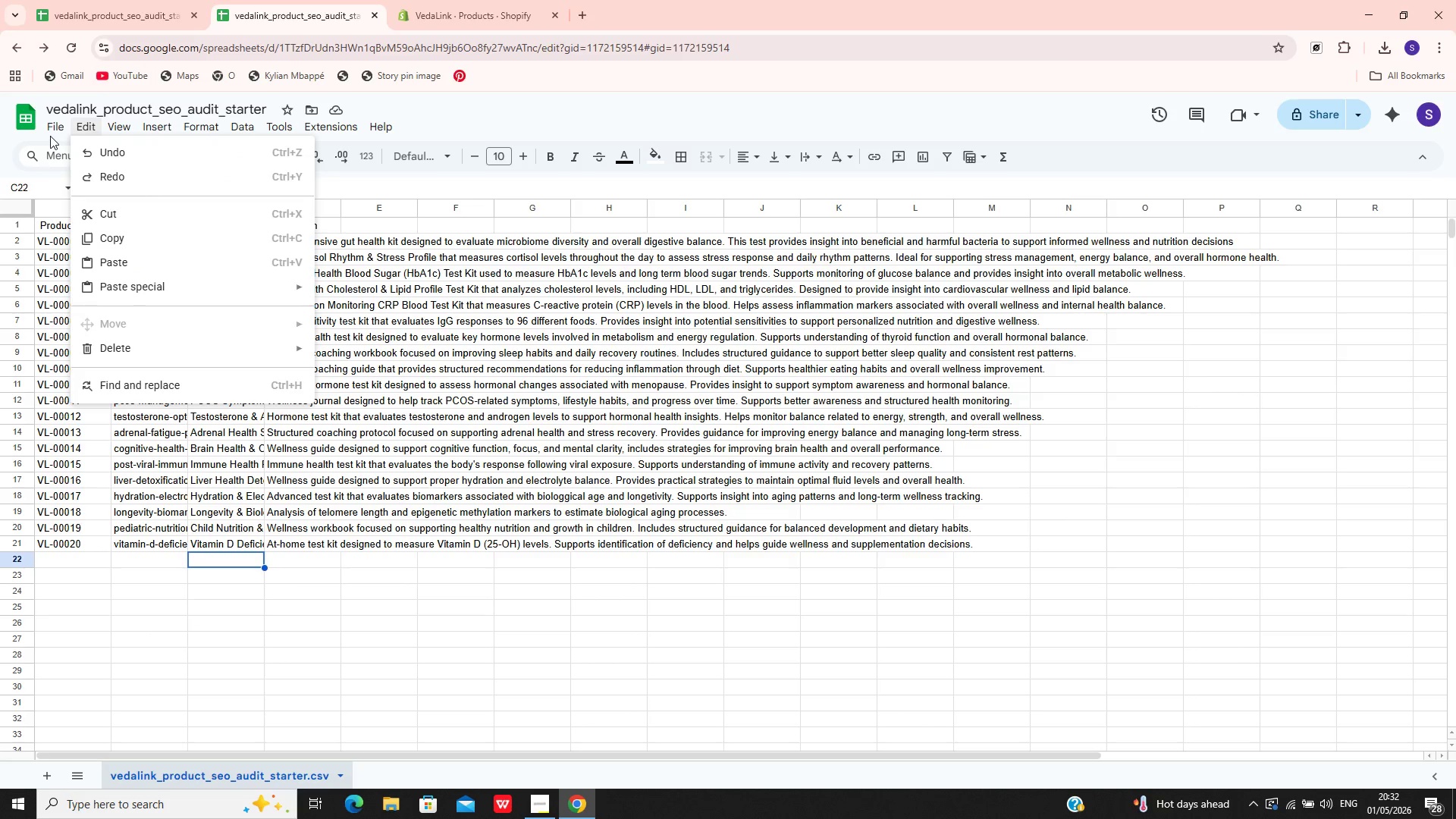 
left_click([52, 132])
 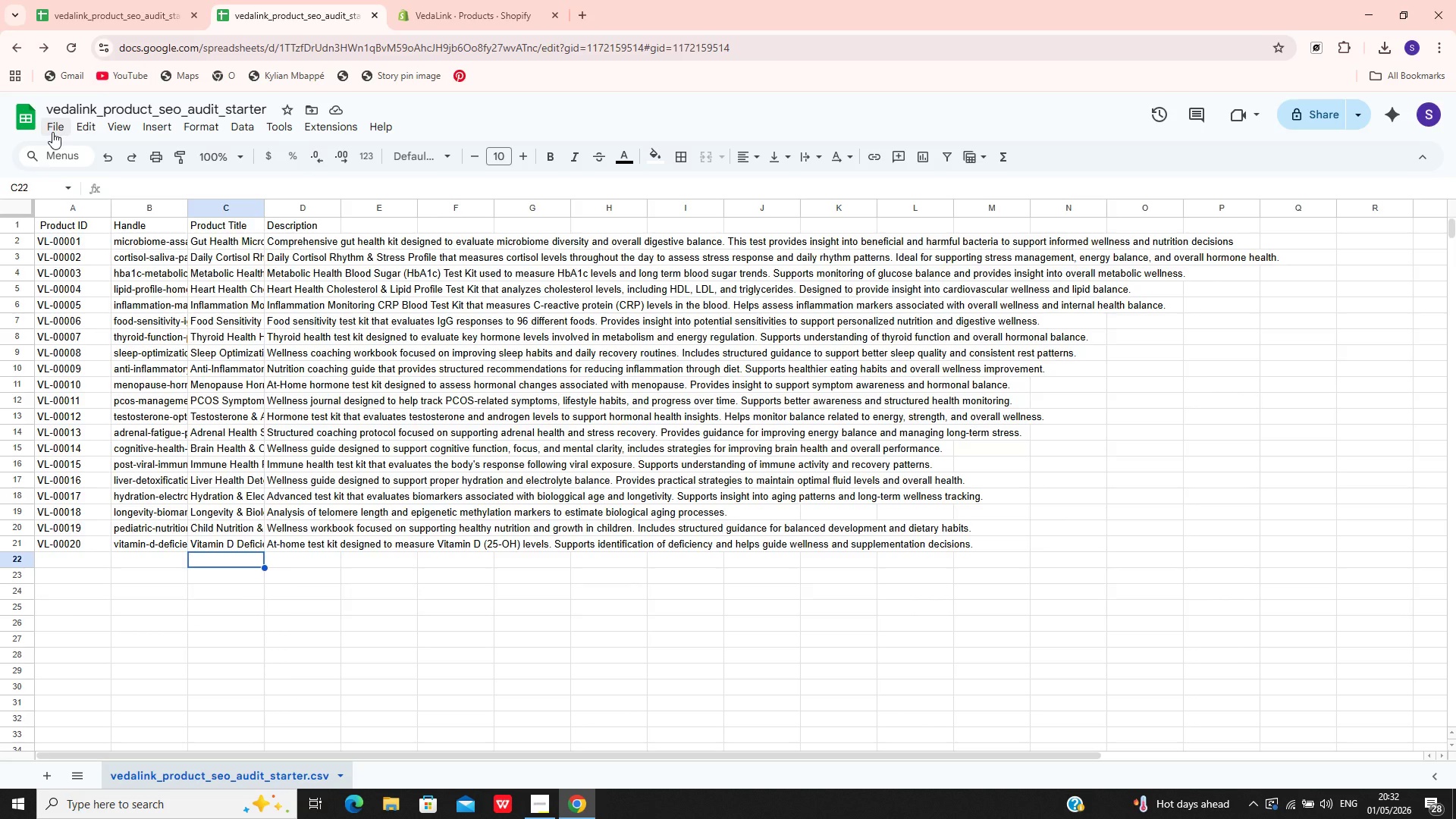 
left_click([52, 132])
 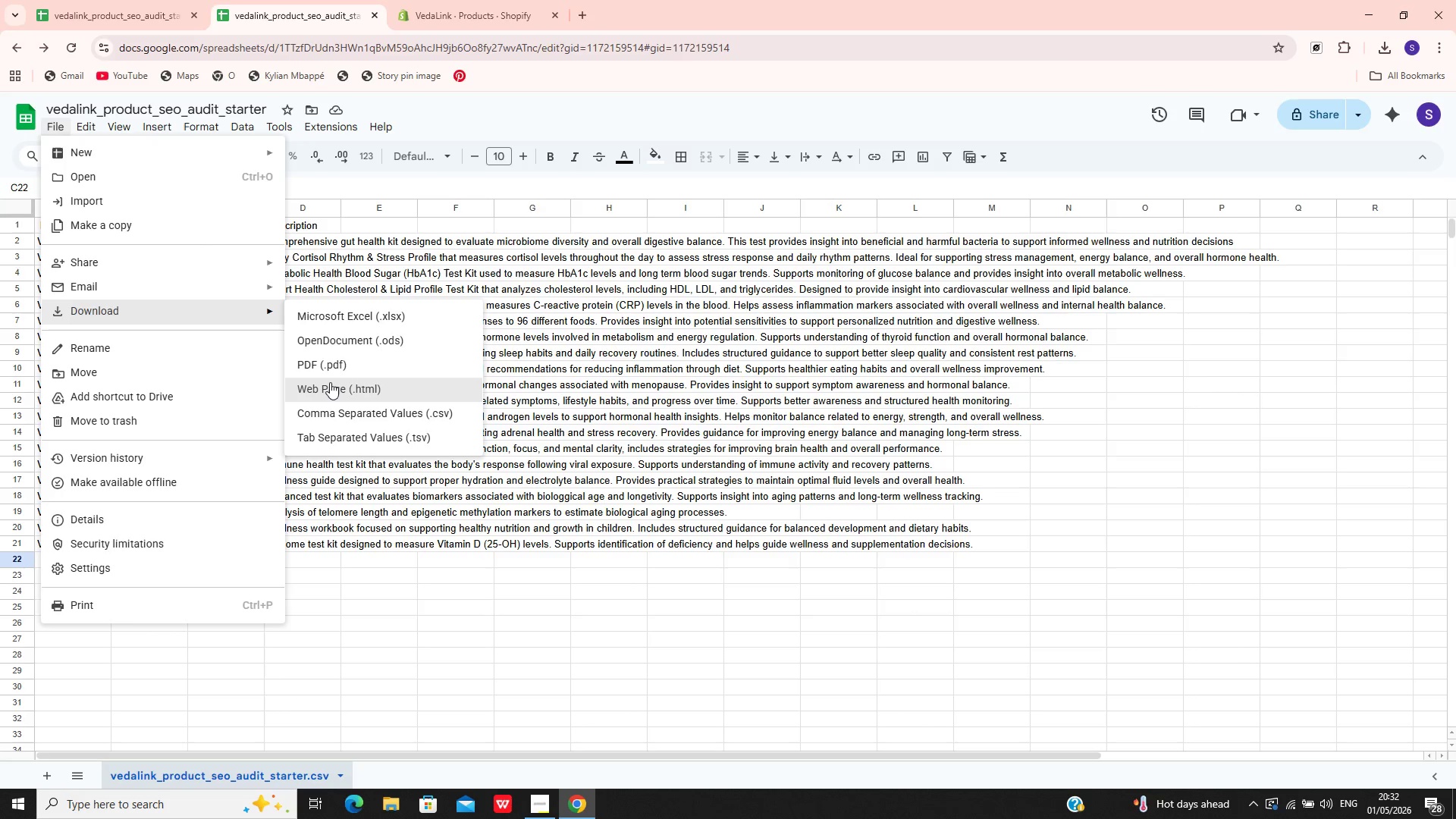 
left_click([350, 419])
 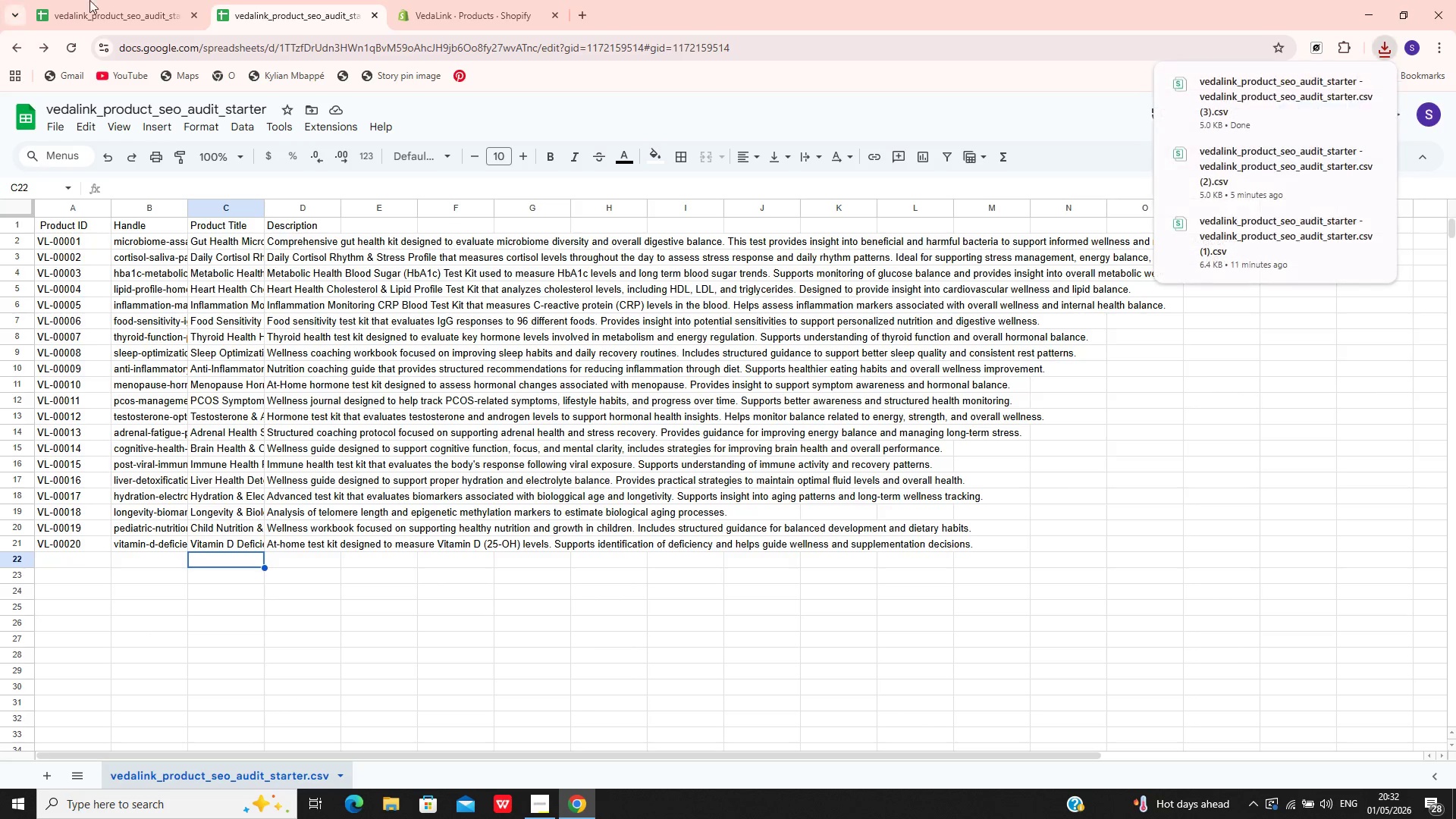 
left_click([428, 8])
 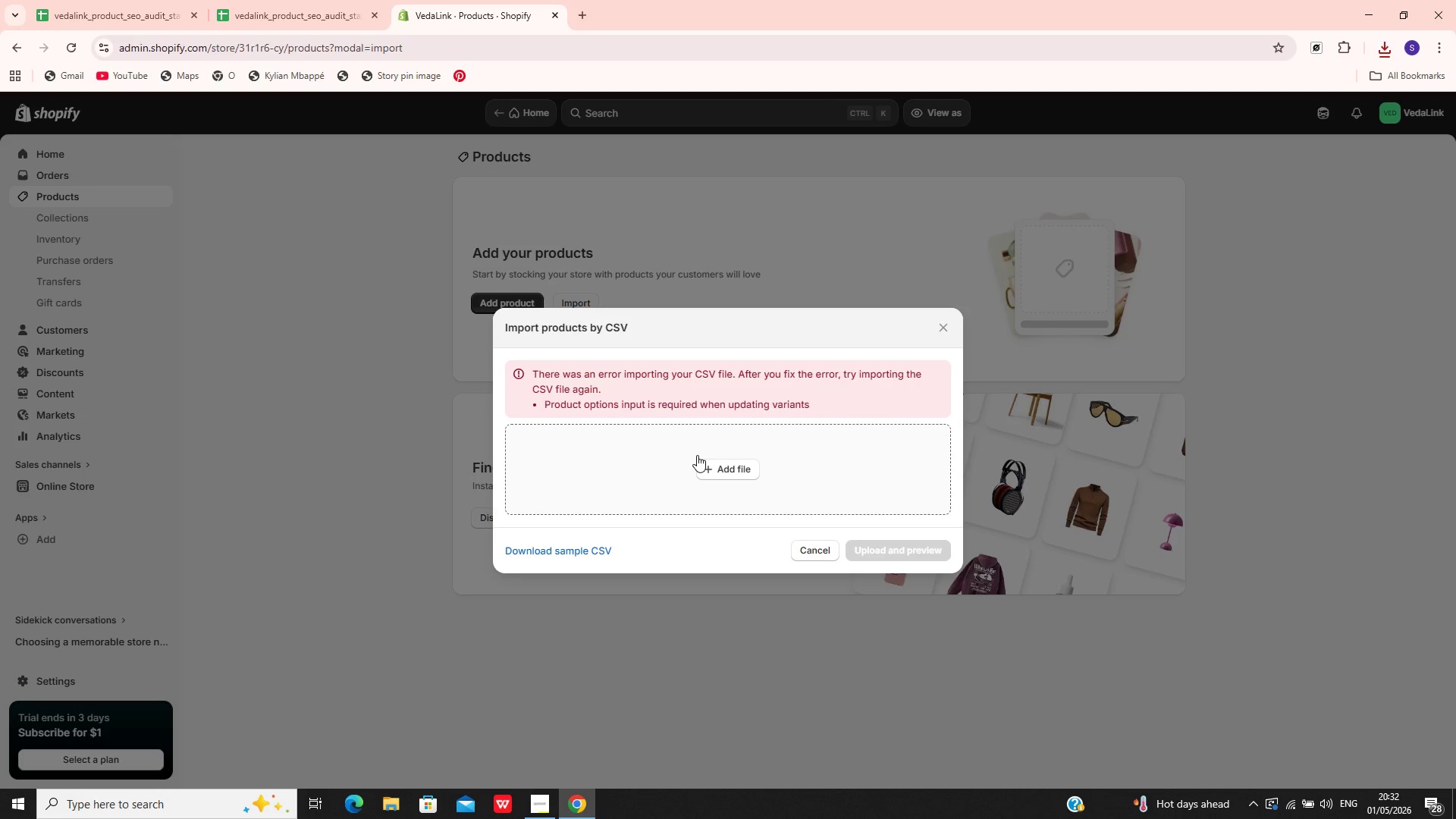 
wait(5.34)
 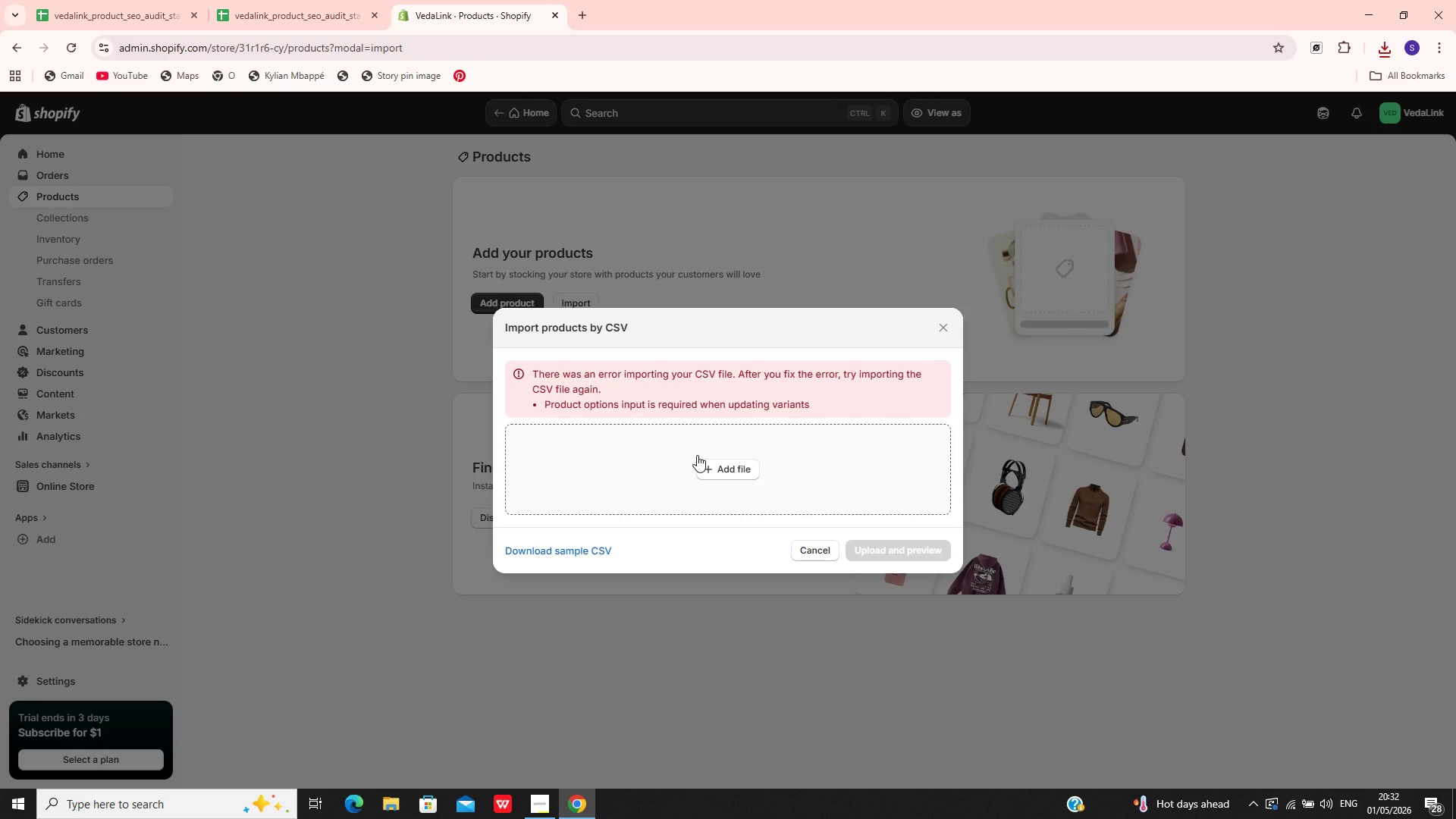 
left_click([697, 455])
 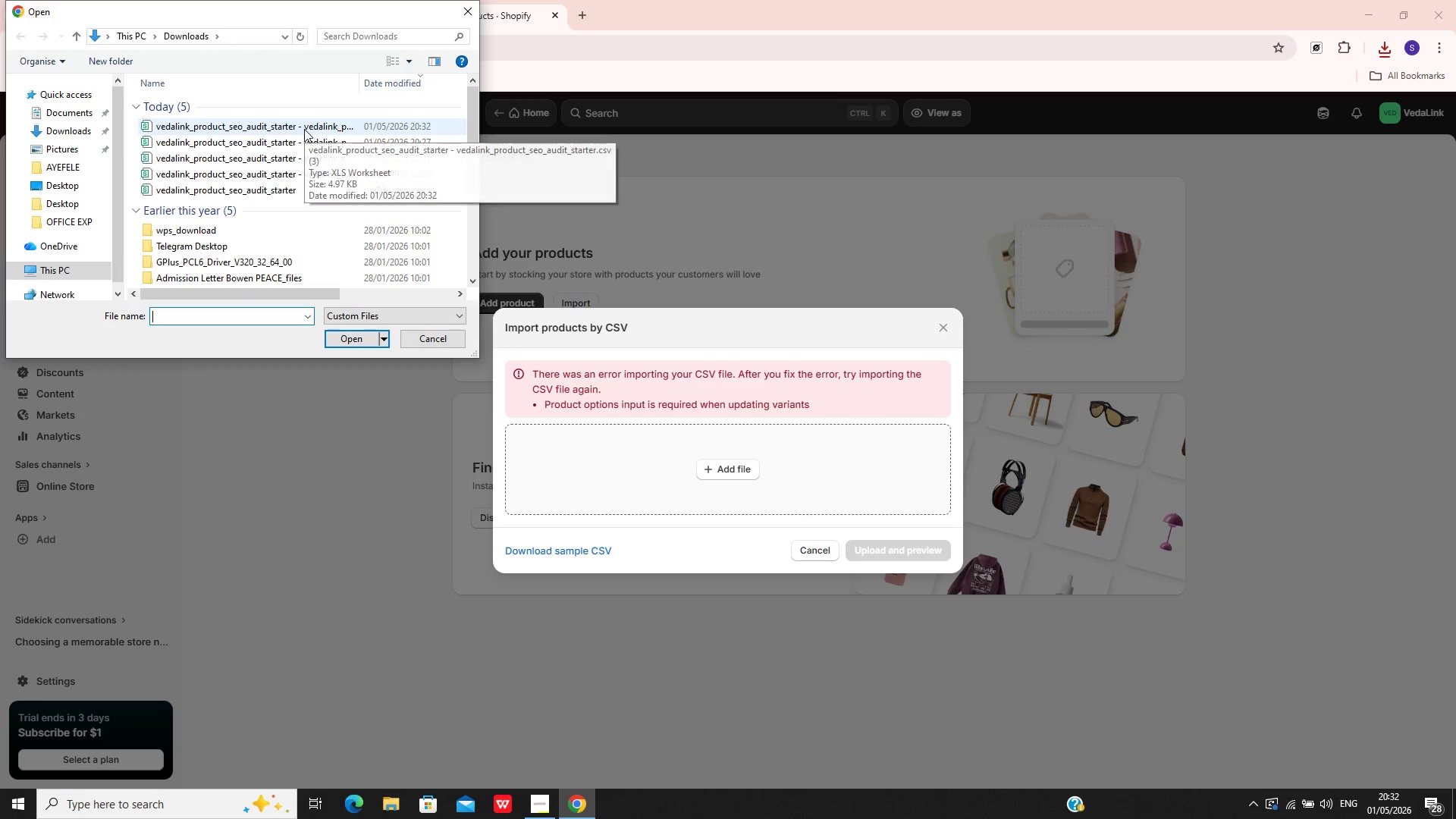 
wait(5.09)
 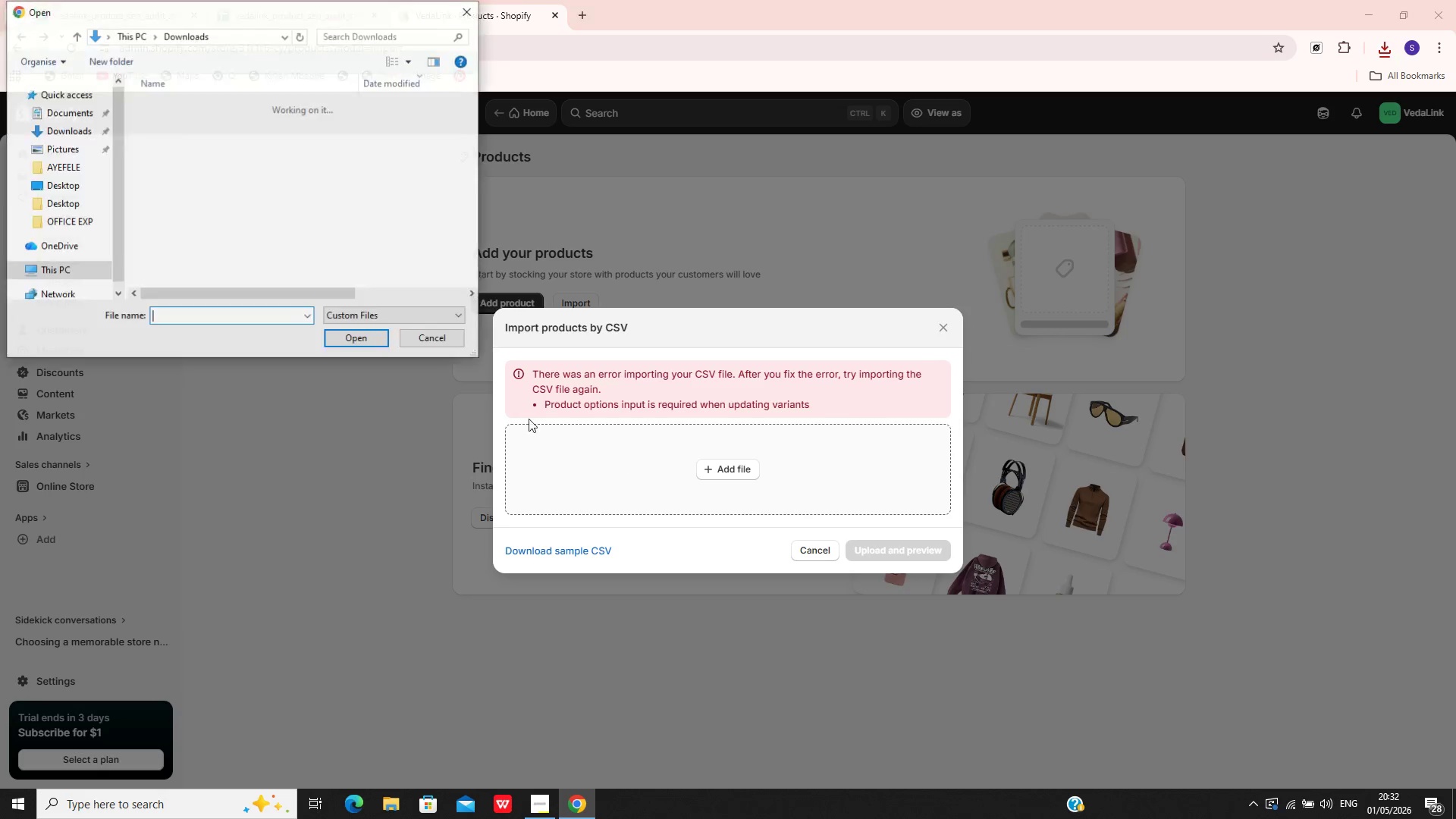 
left_click([304, 129])
 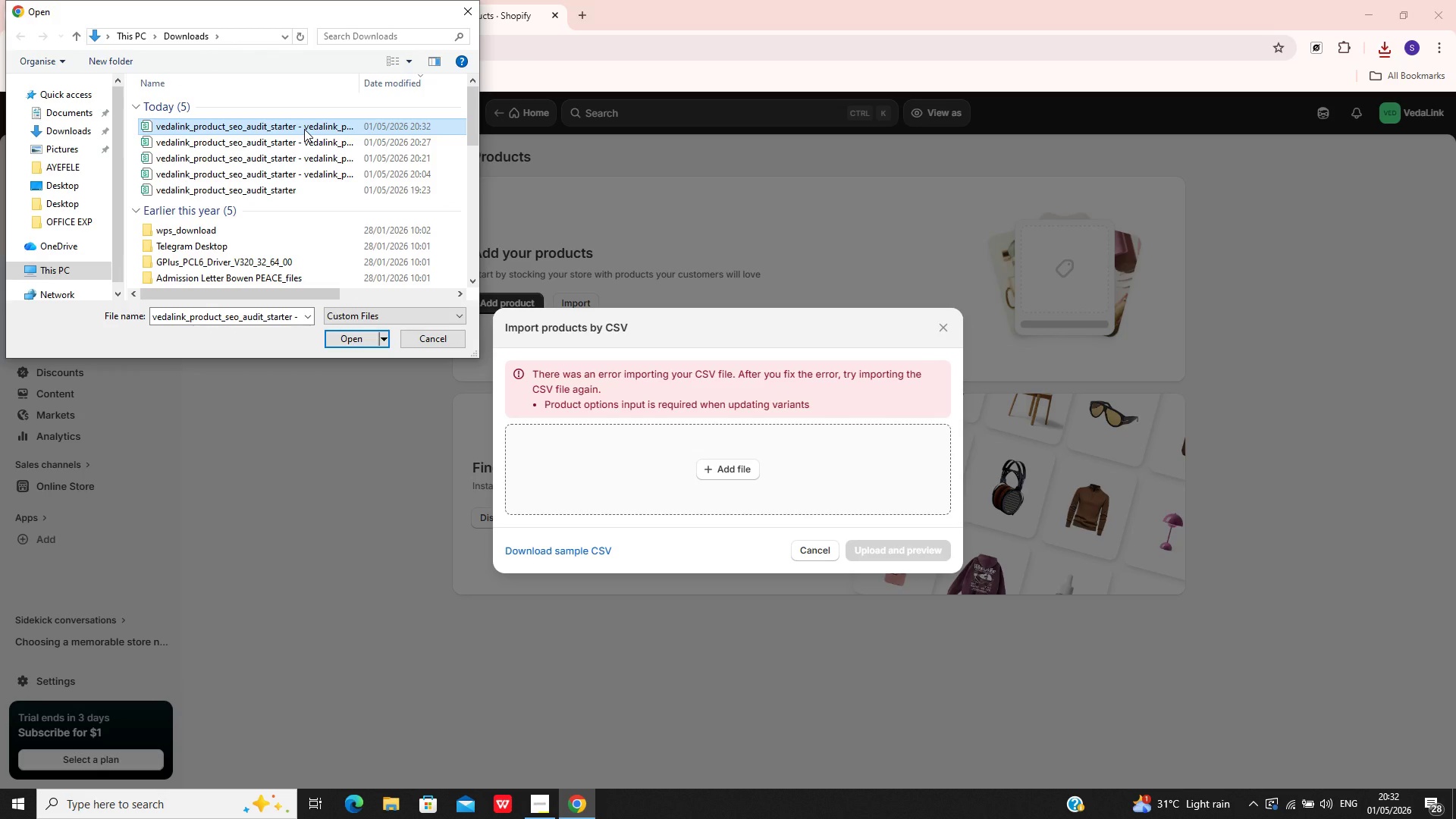 
key(Enter)
 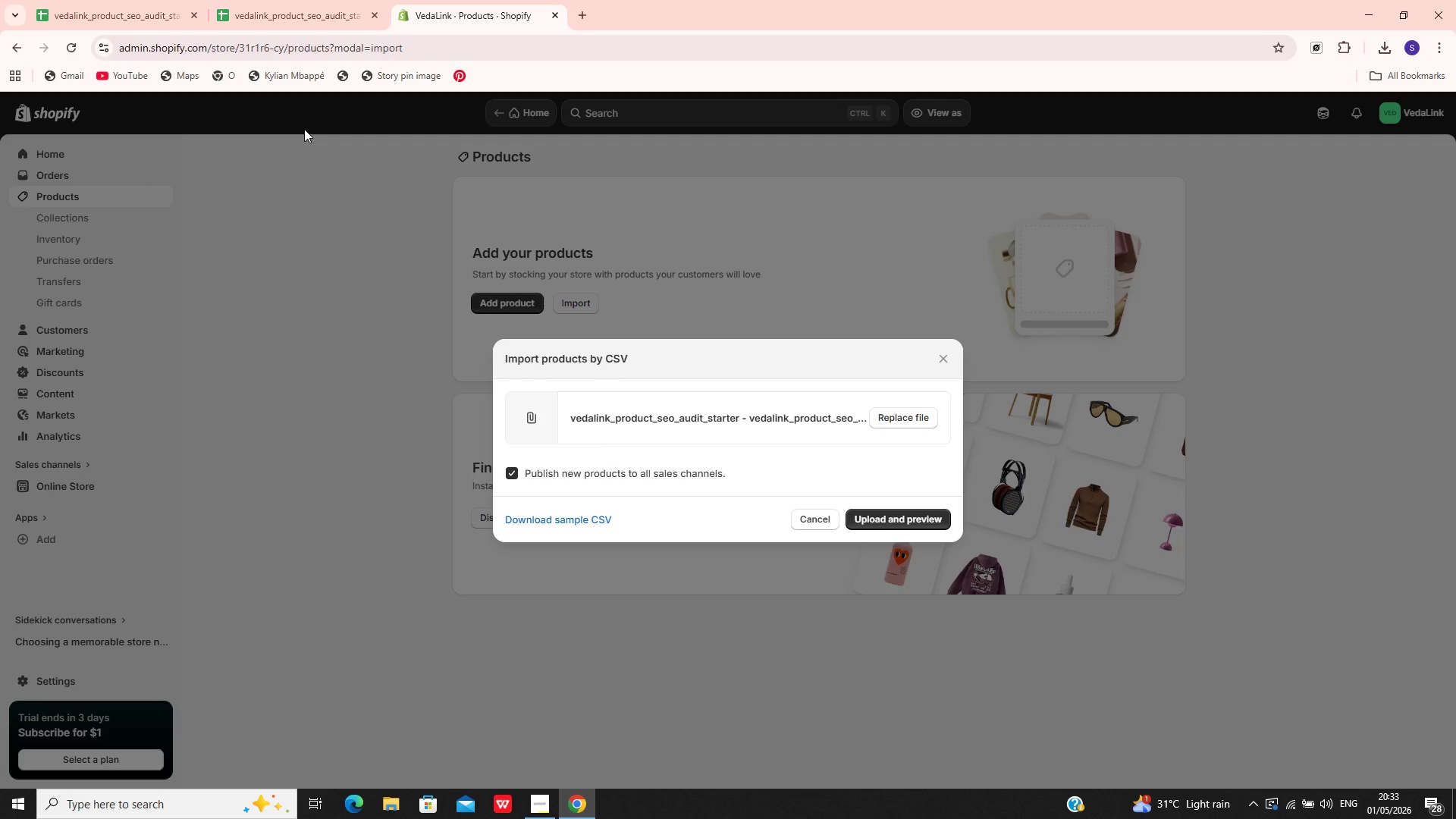 
wait(65.27)
 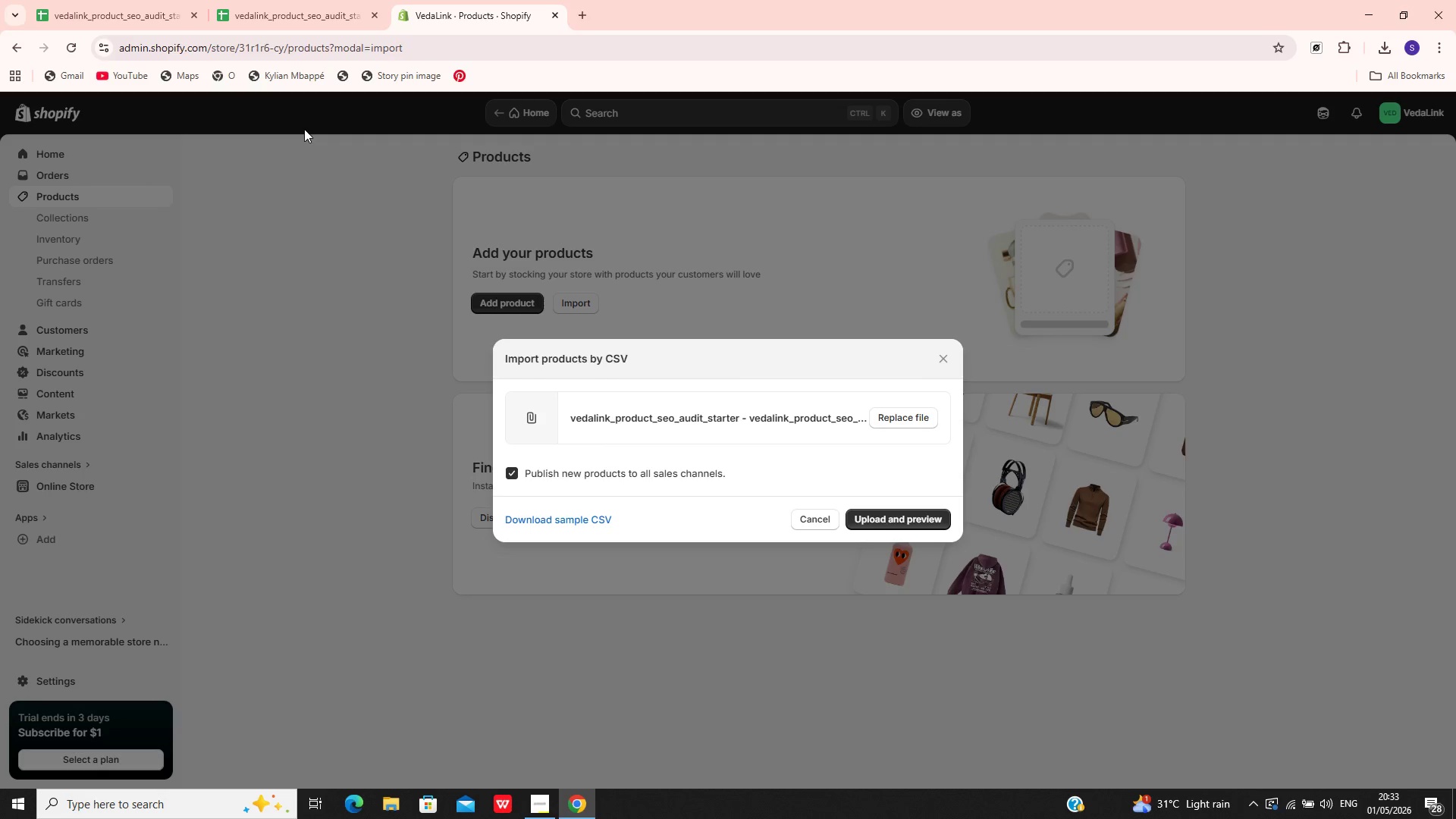 
left_click([930, 516])
 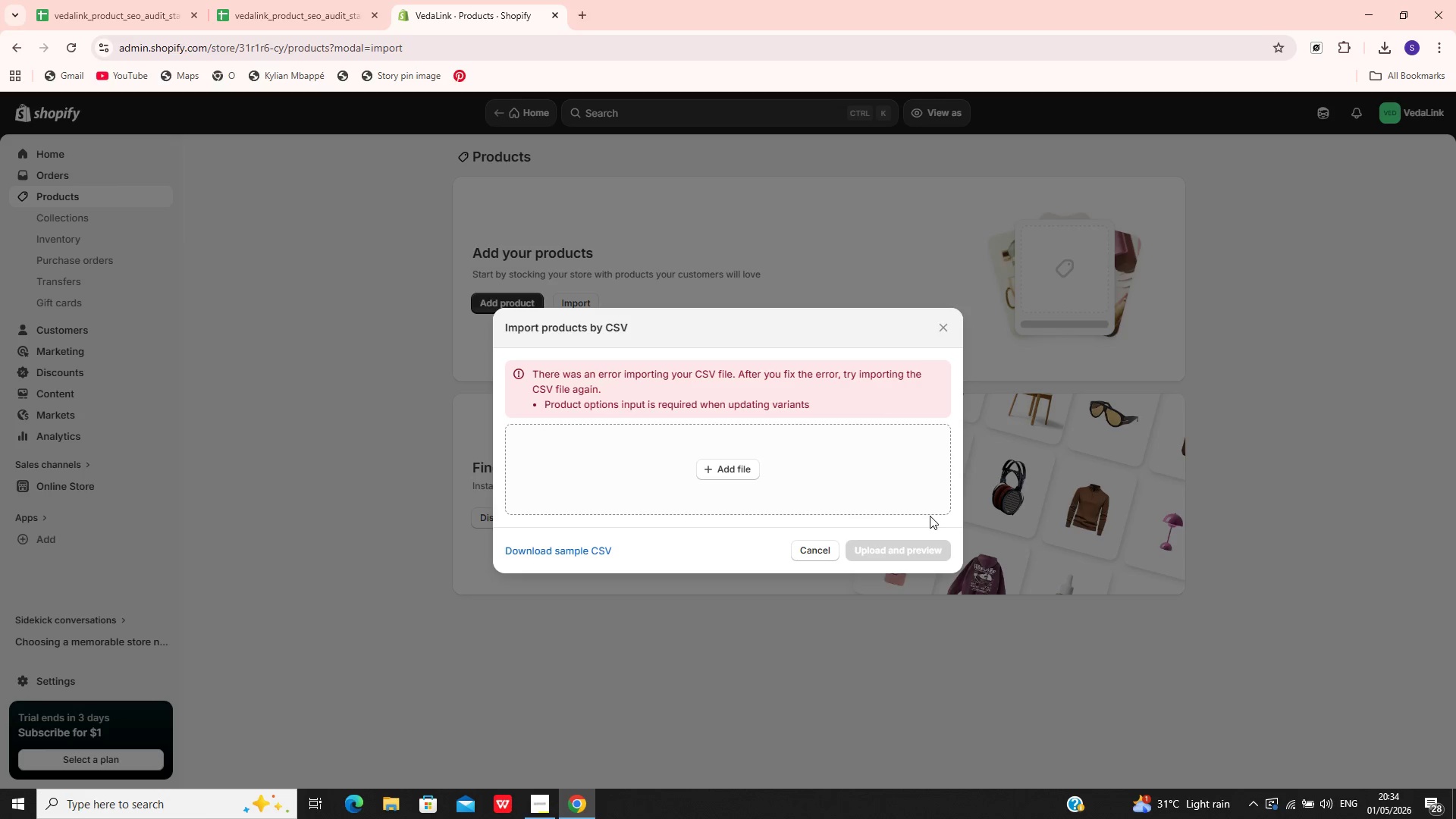 
wait(35.34)
 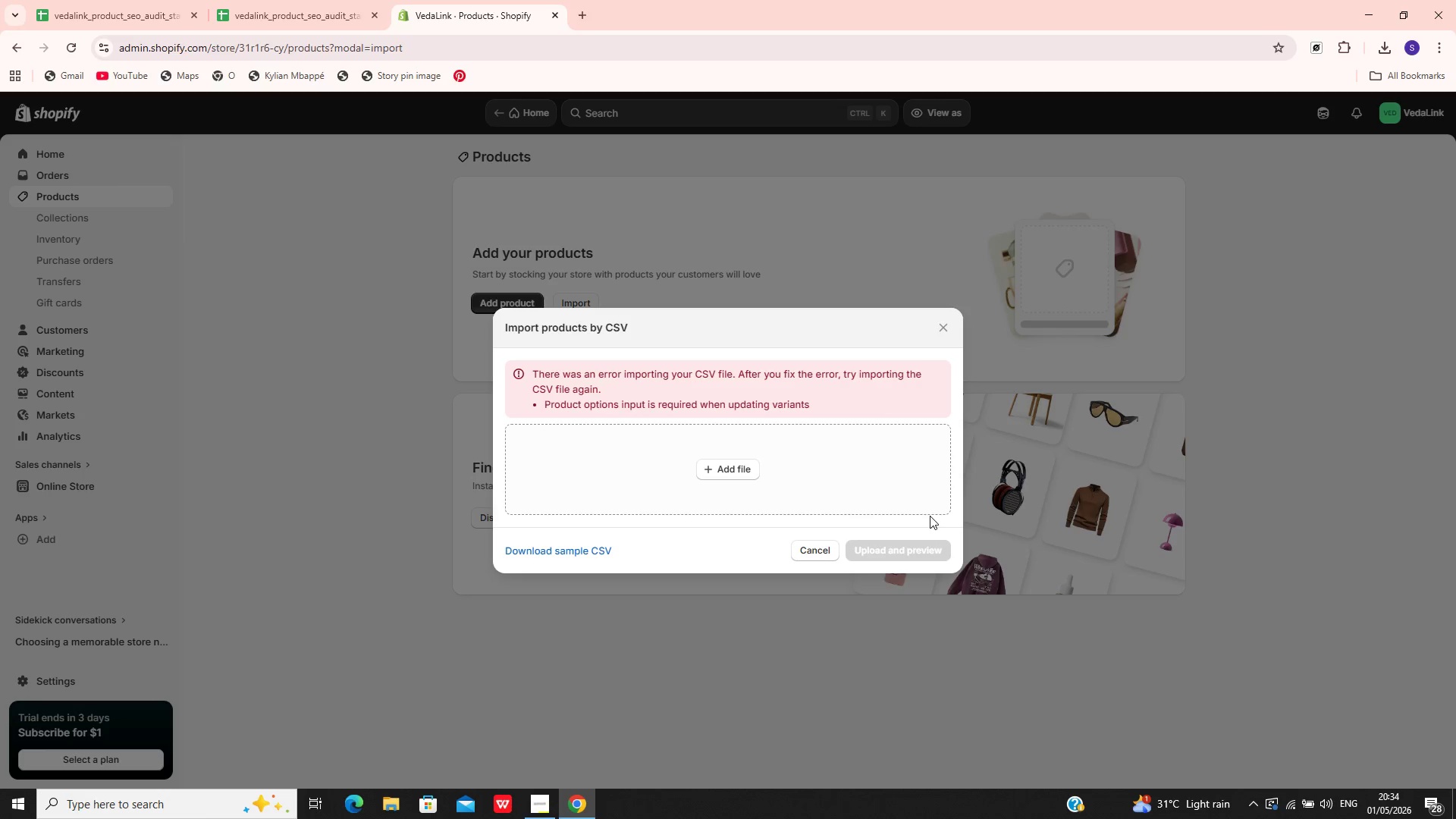 
left_click([949, 328])
 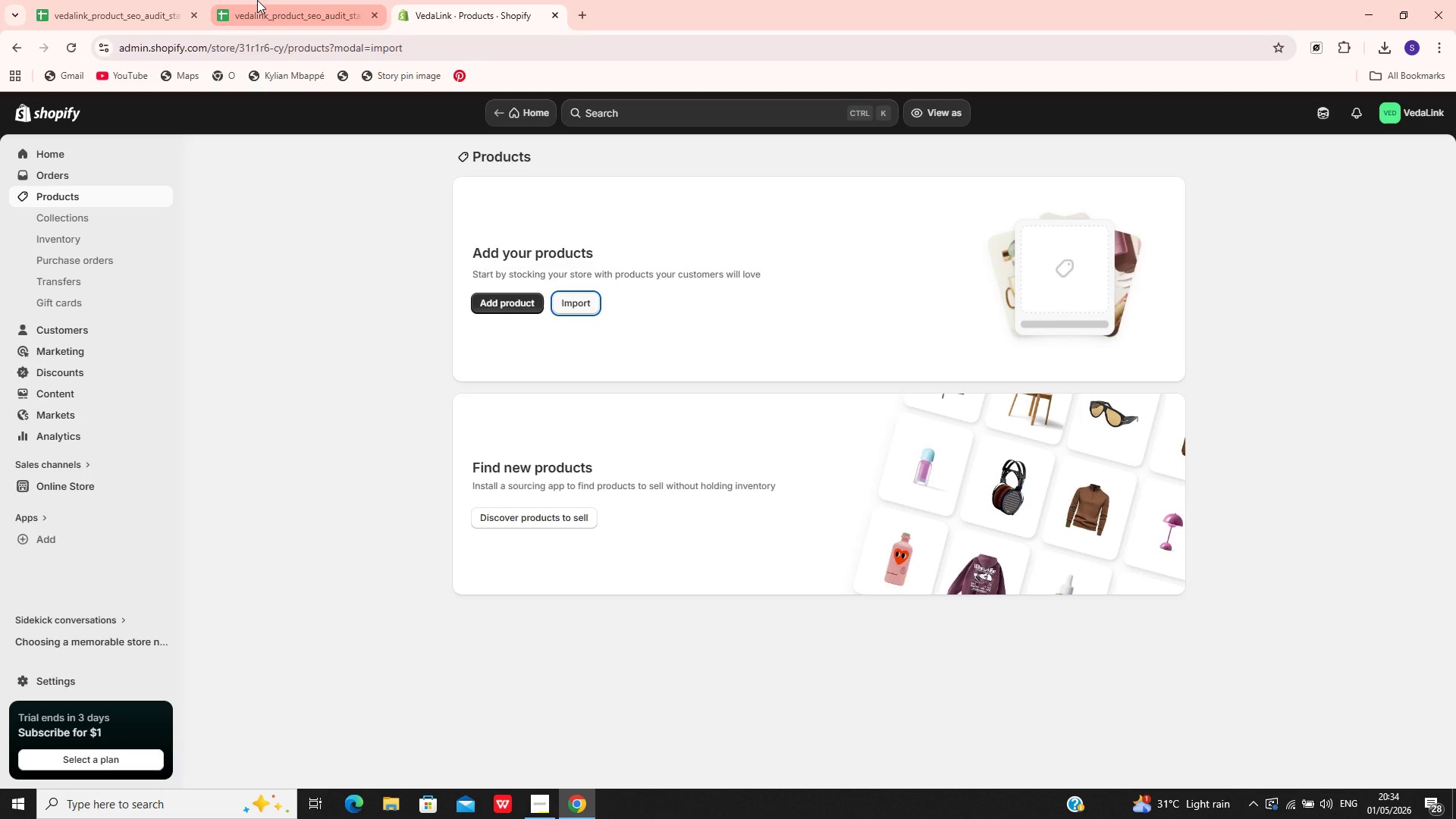 
left_click([261, 0])
 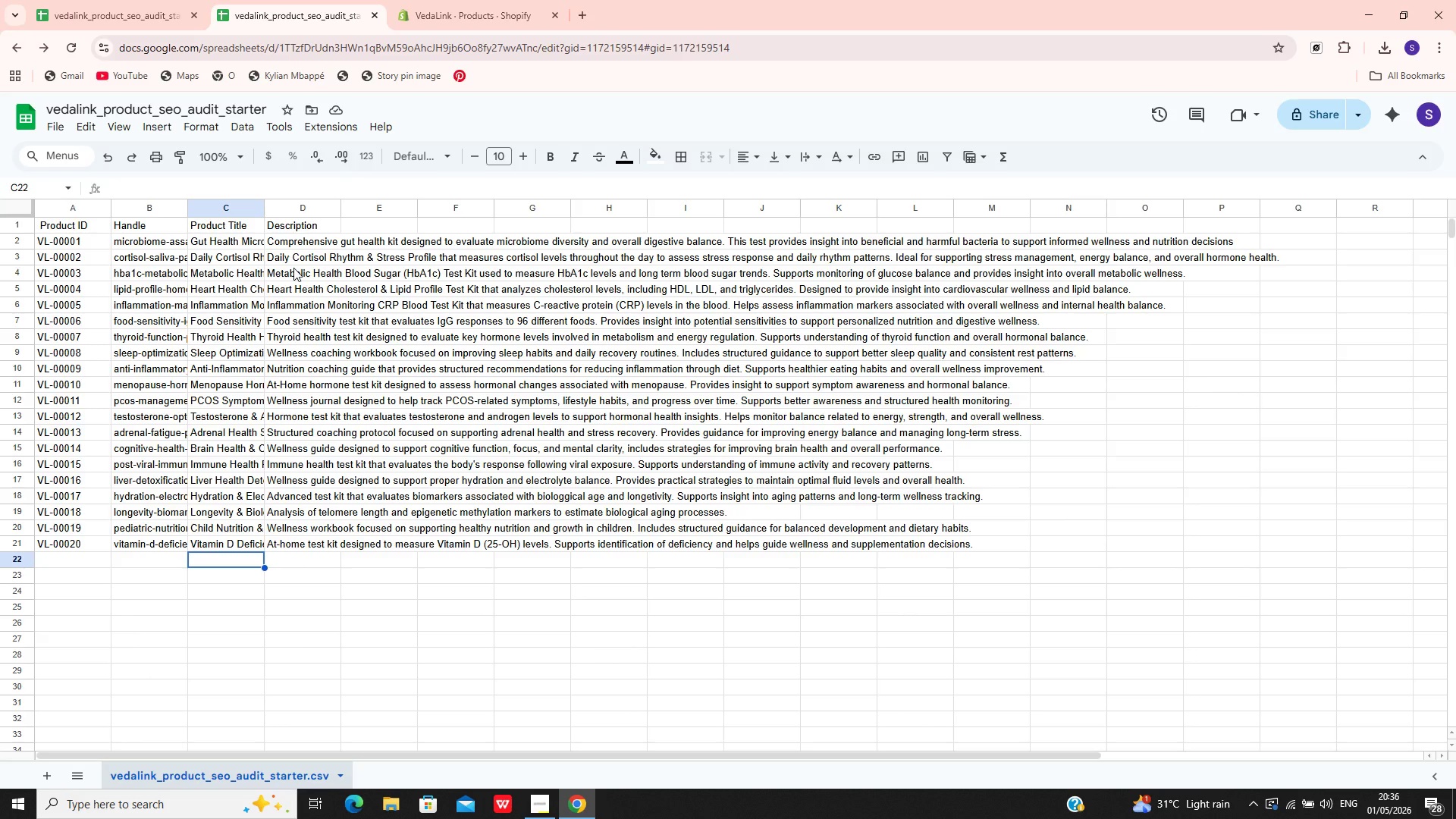 
wait(157.34)
 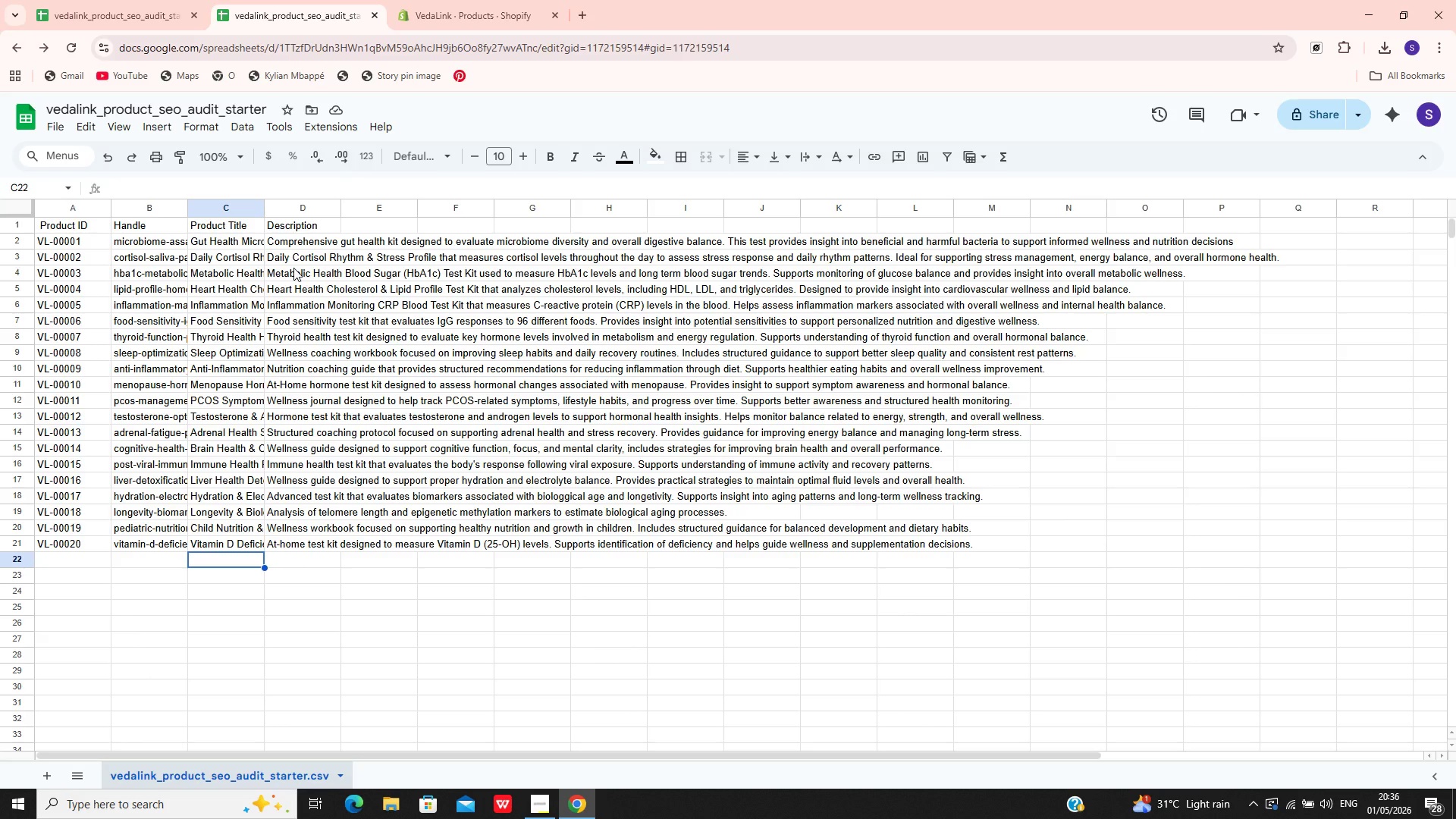 
left_click([576, 751])